 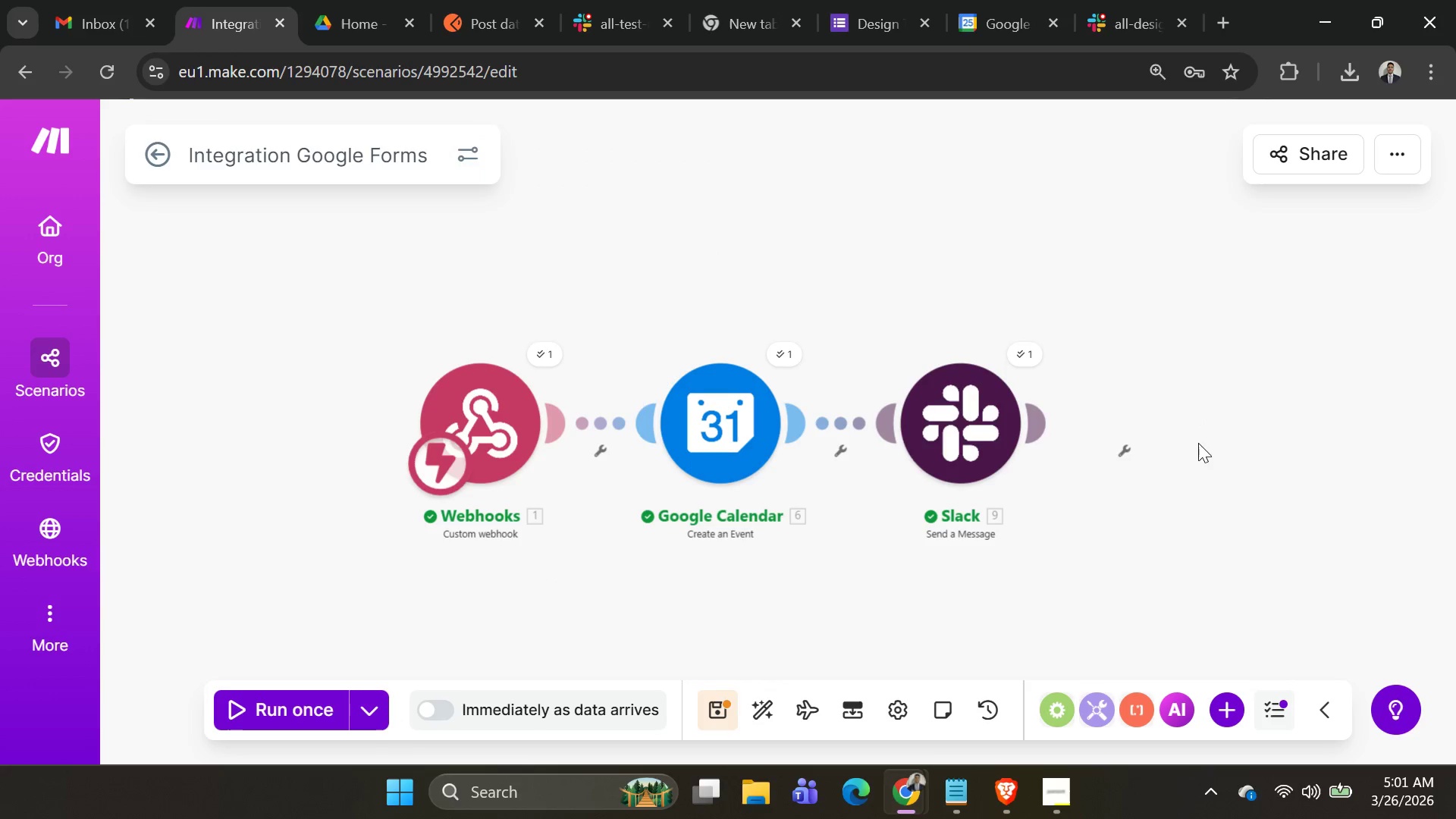 
left_click([1045, 425])
 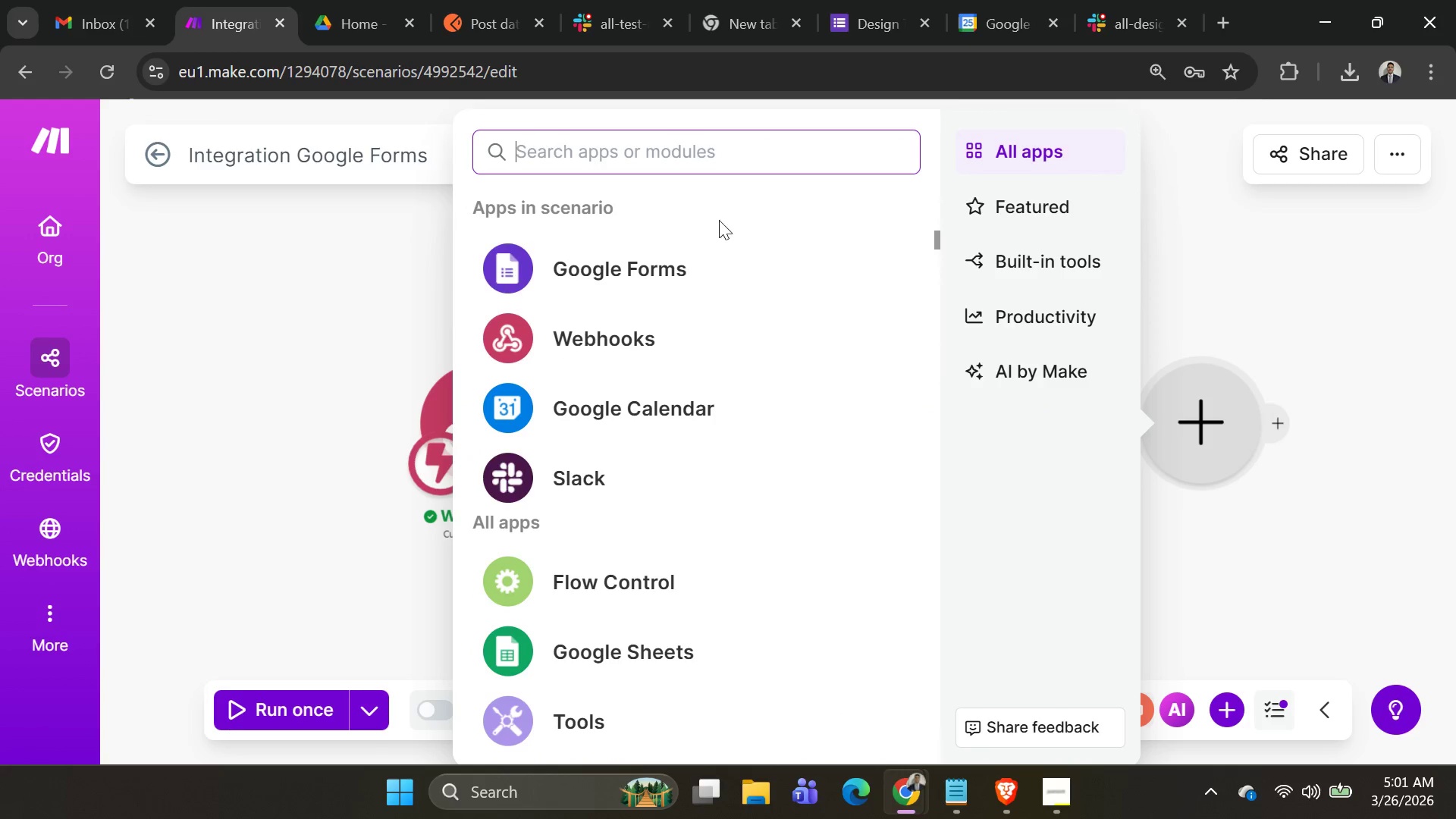 
left_click([657, 153])
 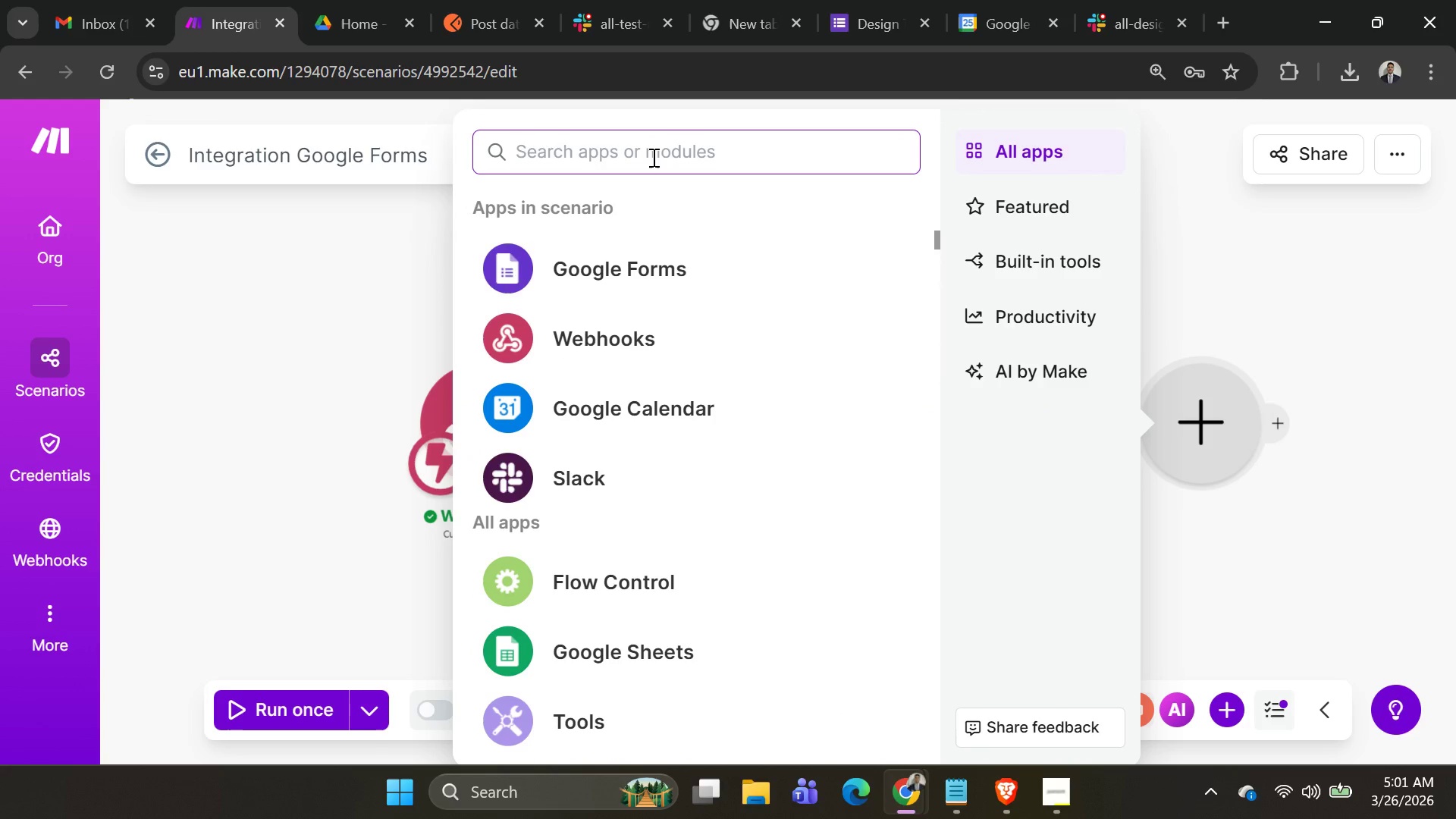 
type(Gmail)
 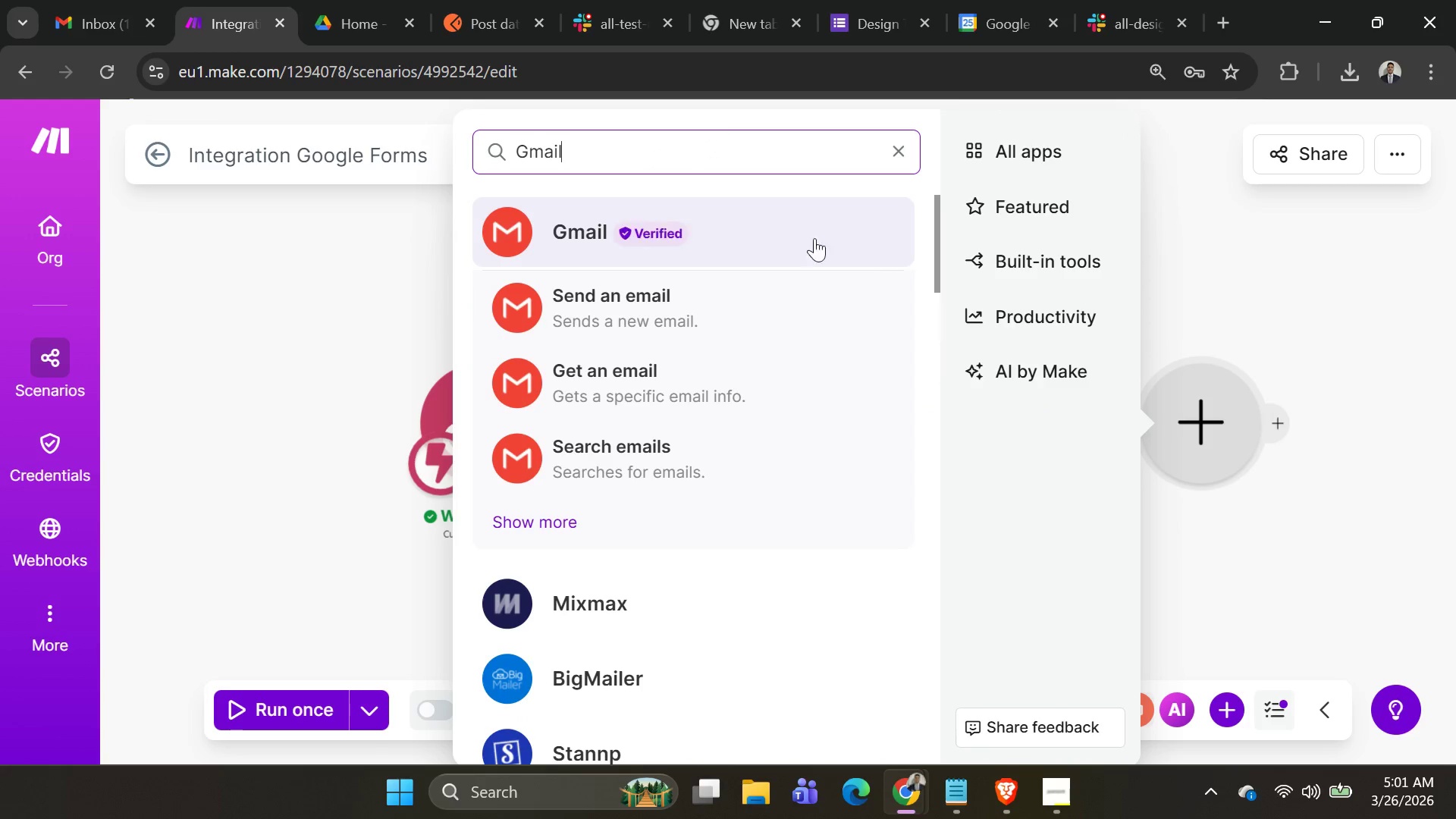 
left_click([789, 284])
 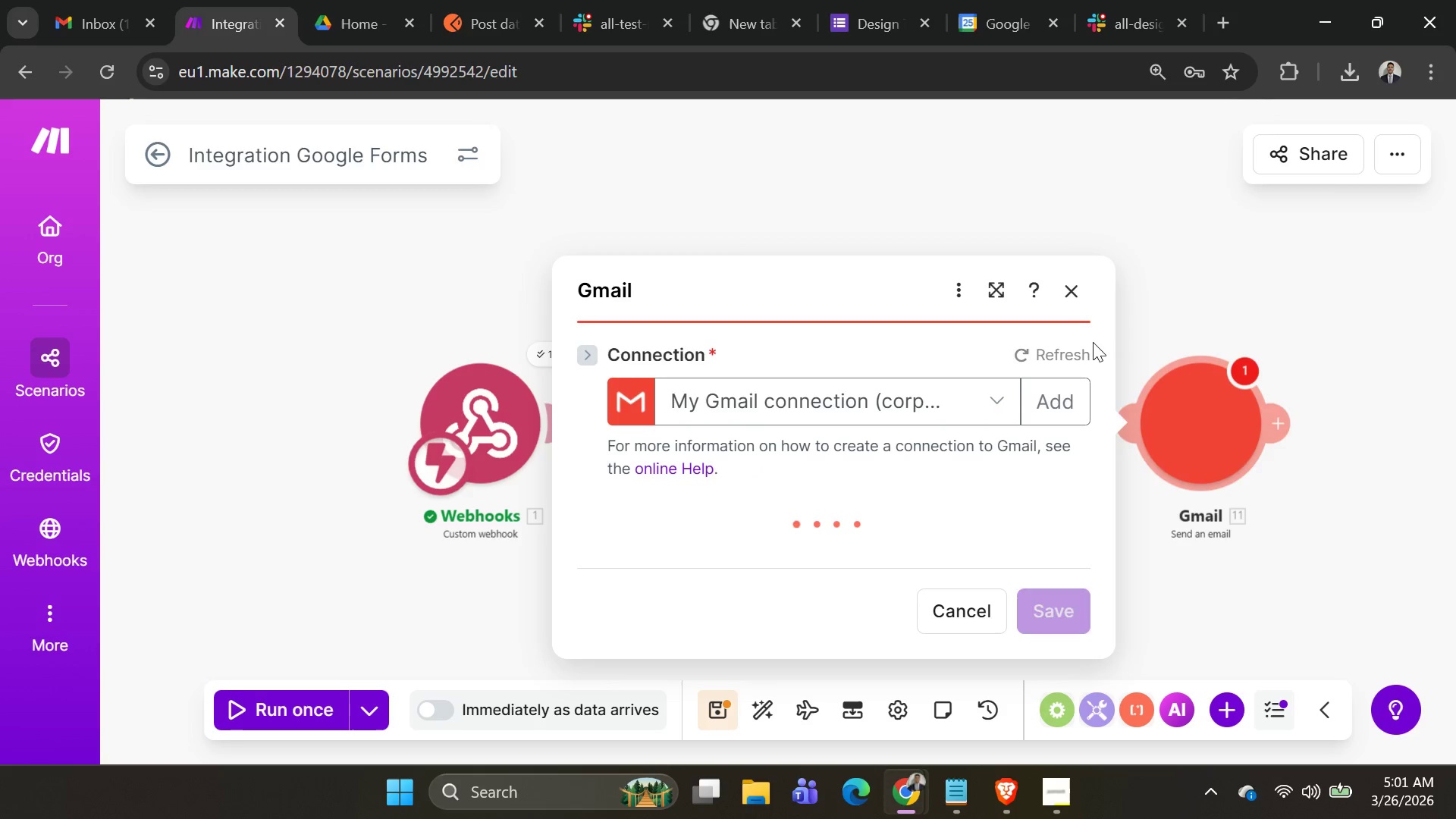 
left_click_drag(start_coordinate=[1150, 316], to_coordinate=[905, 263])
 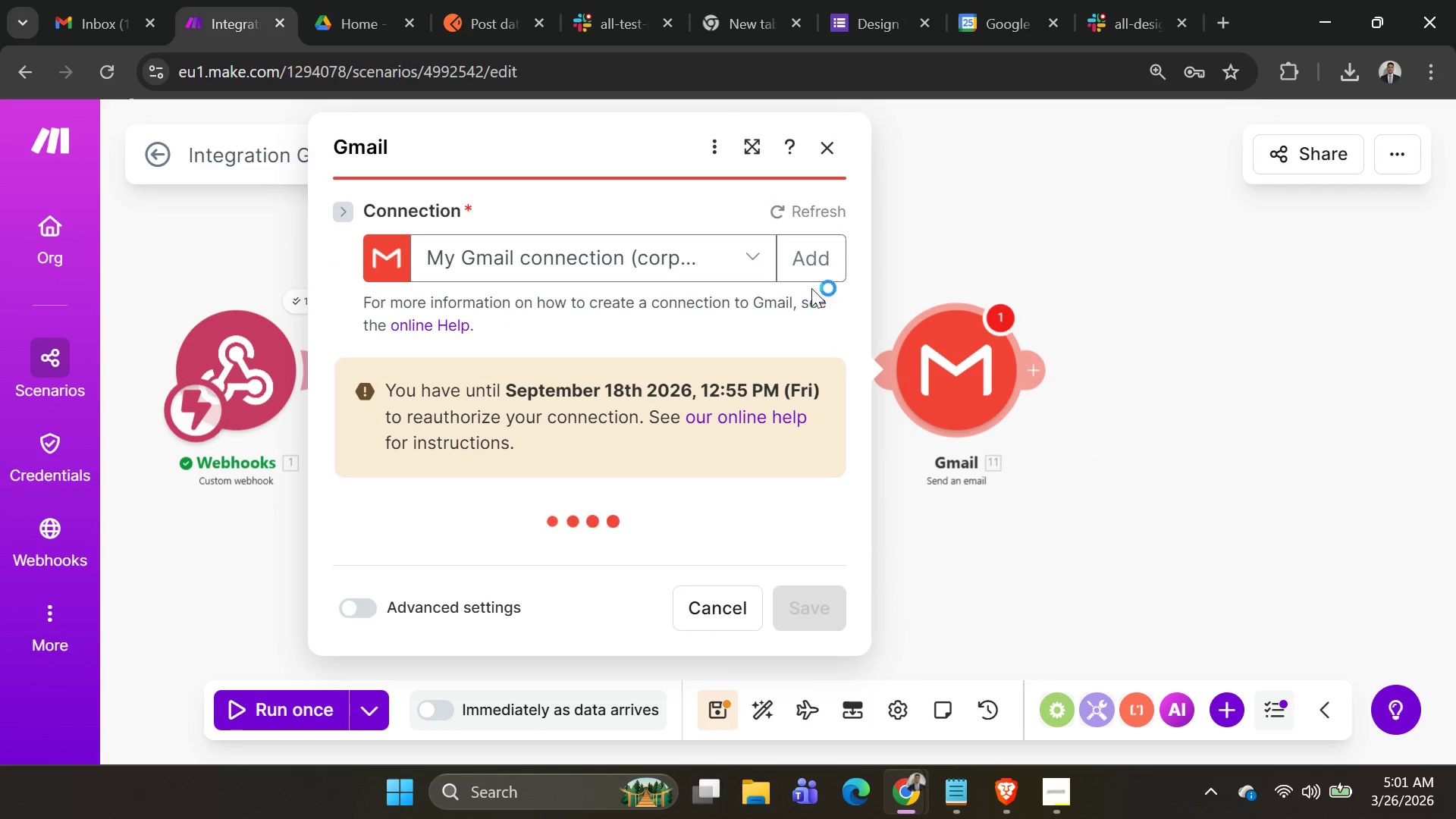 
left_click([811, 268])
 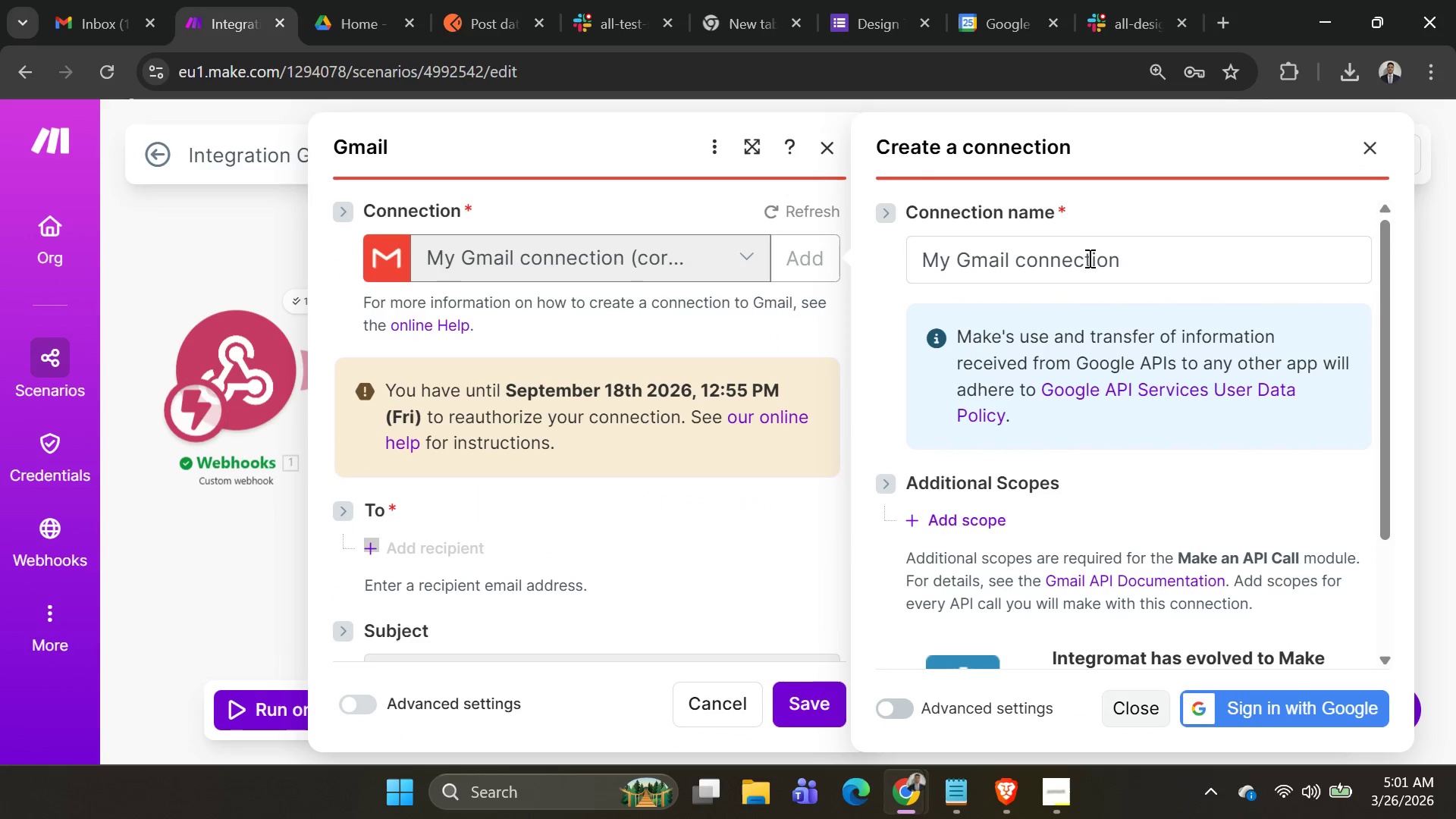 
scroll: coordinate [1189, 429], scroll_direction: down, amount: 4.0
 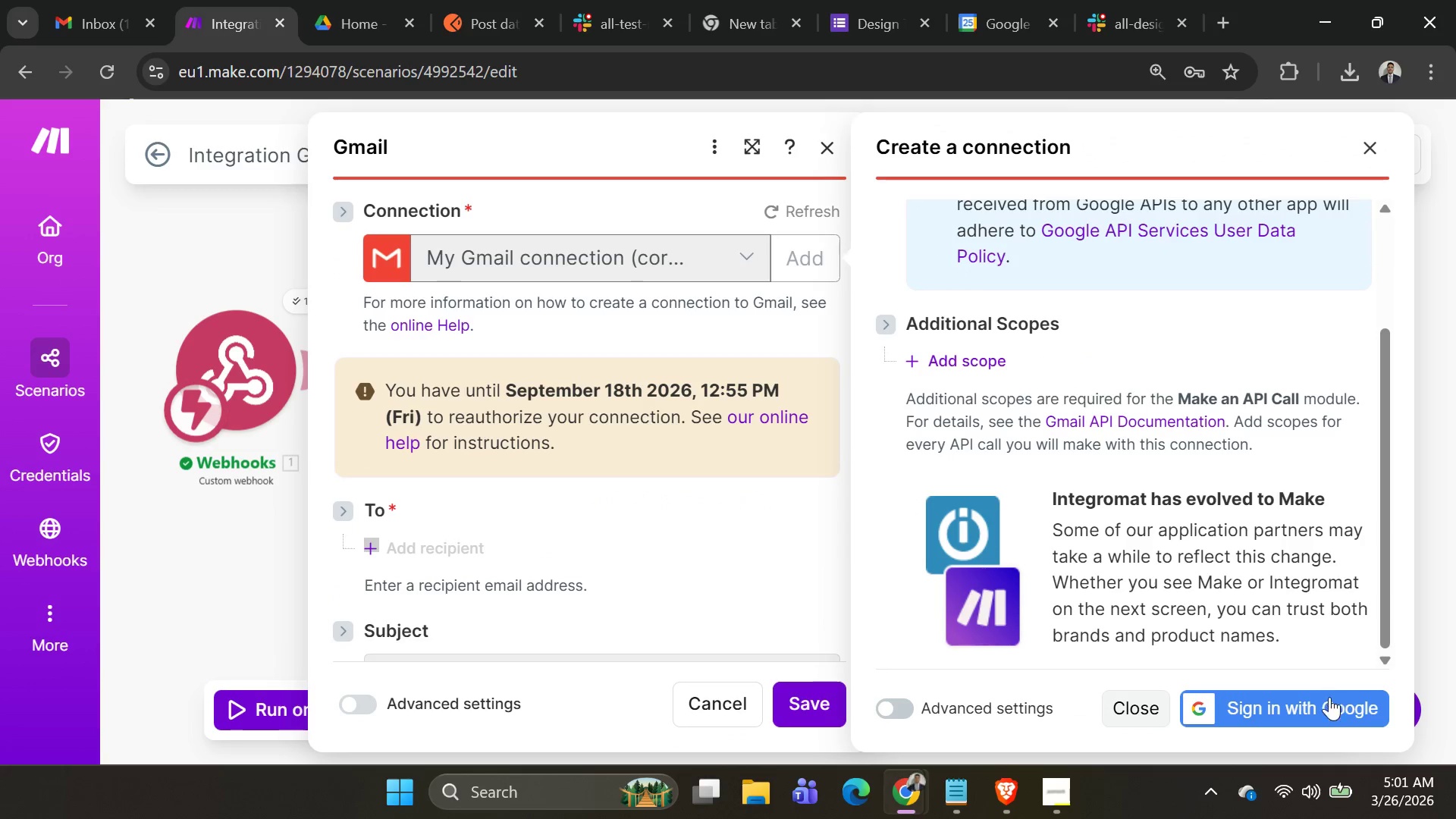 
left_click([1329, 702])
 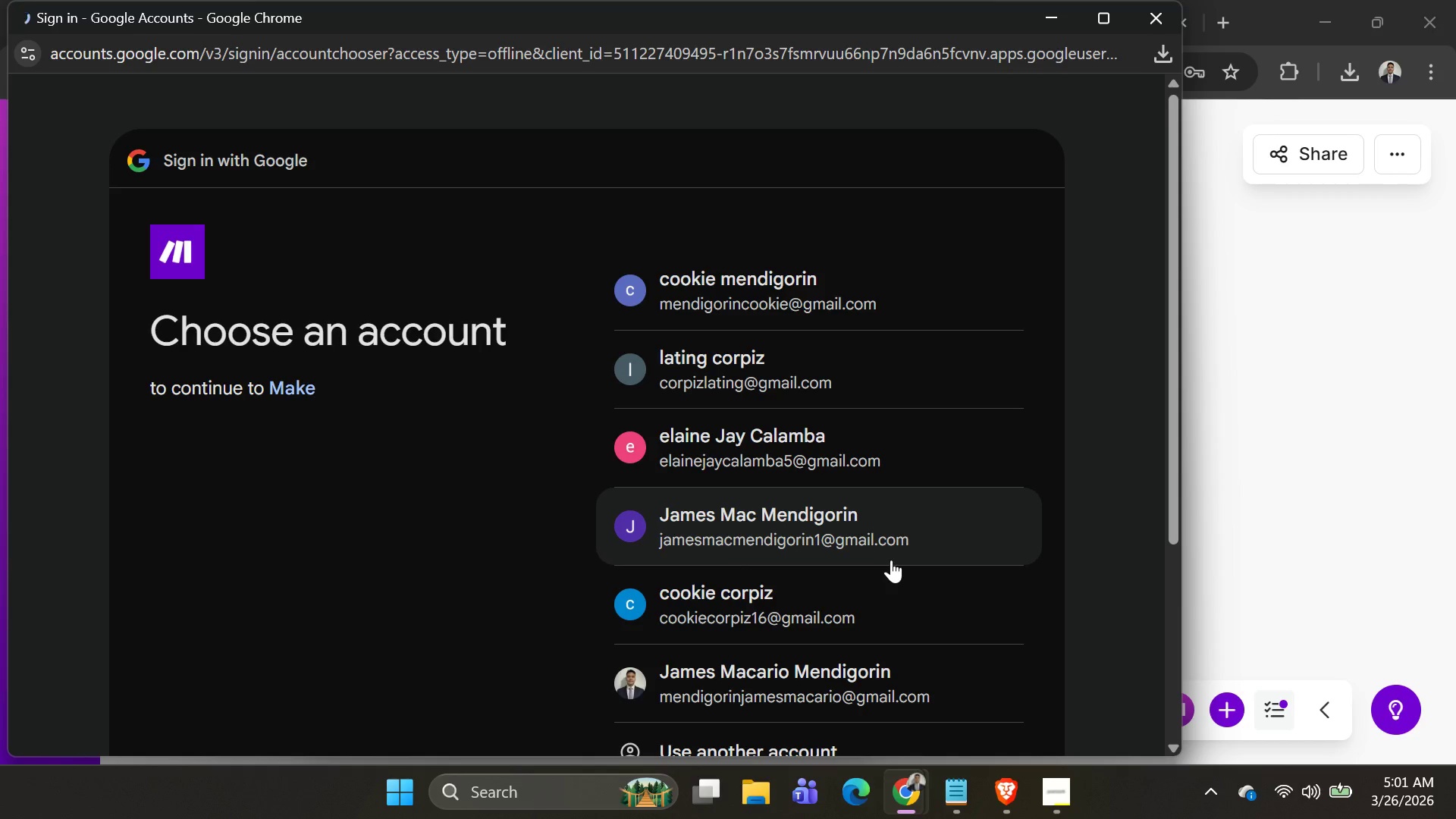 
left_click([796, 375])
 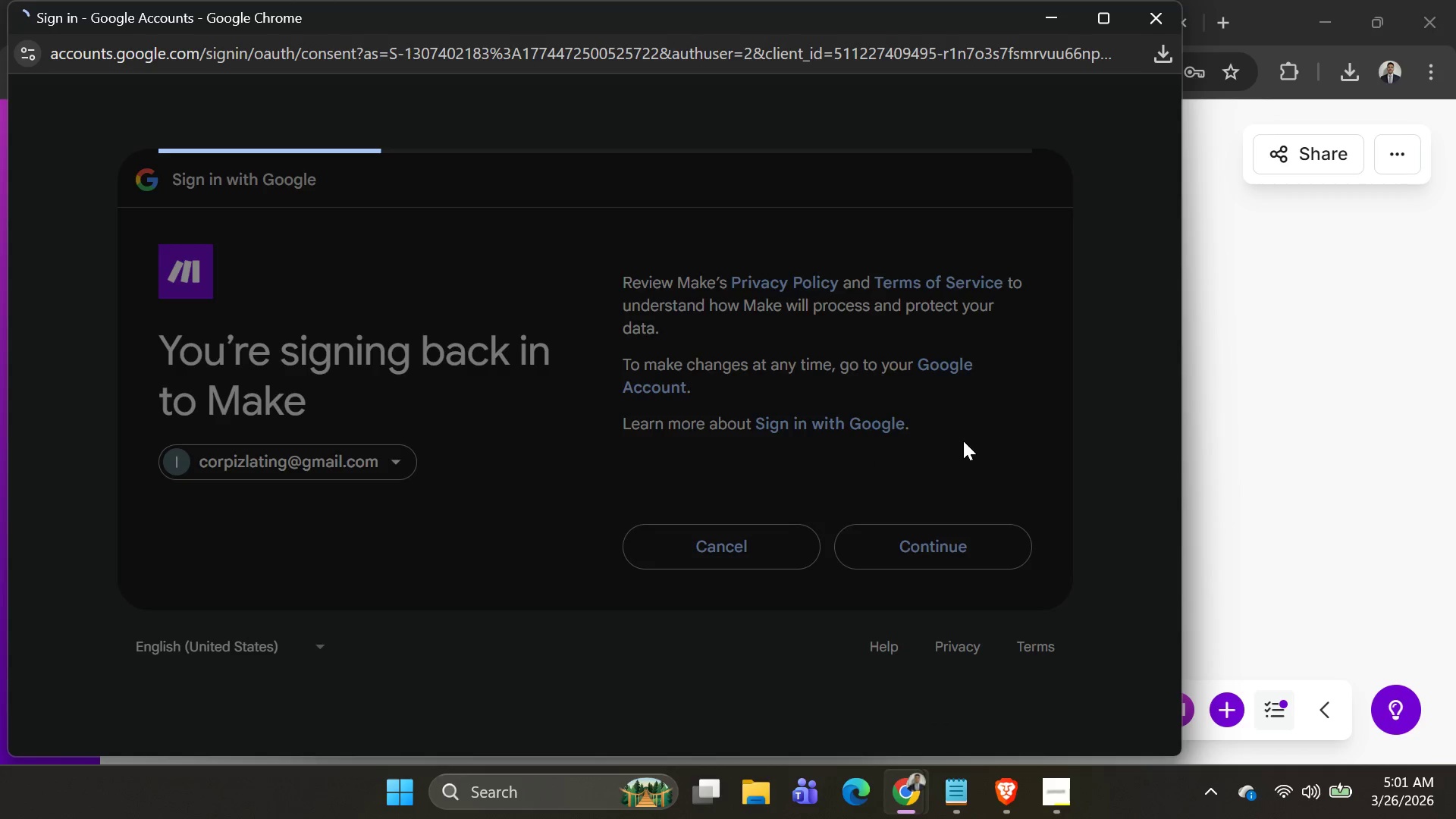 
wait(9.59)
 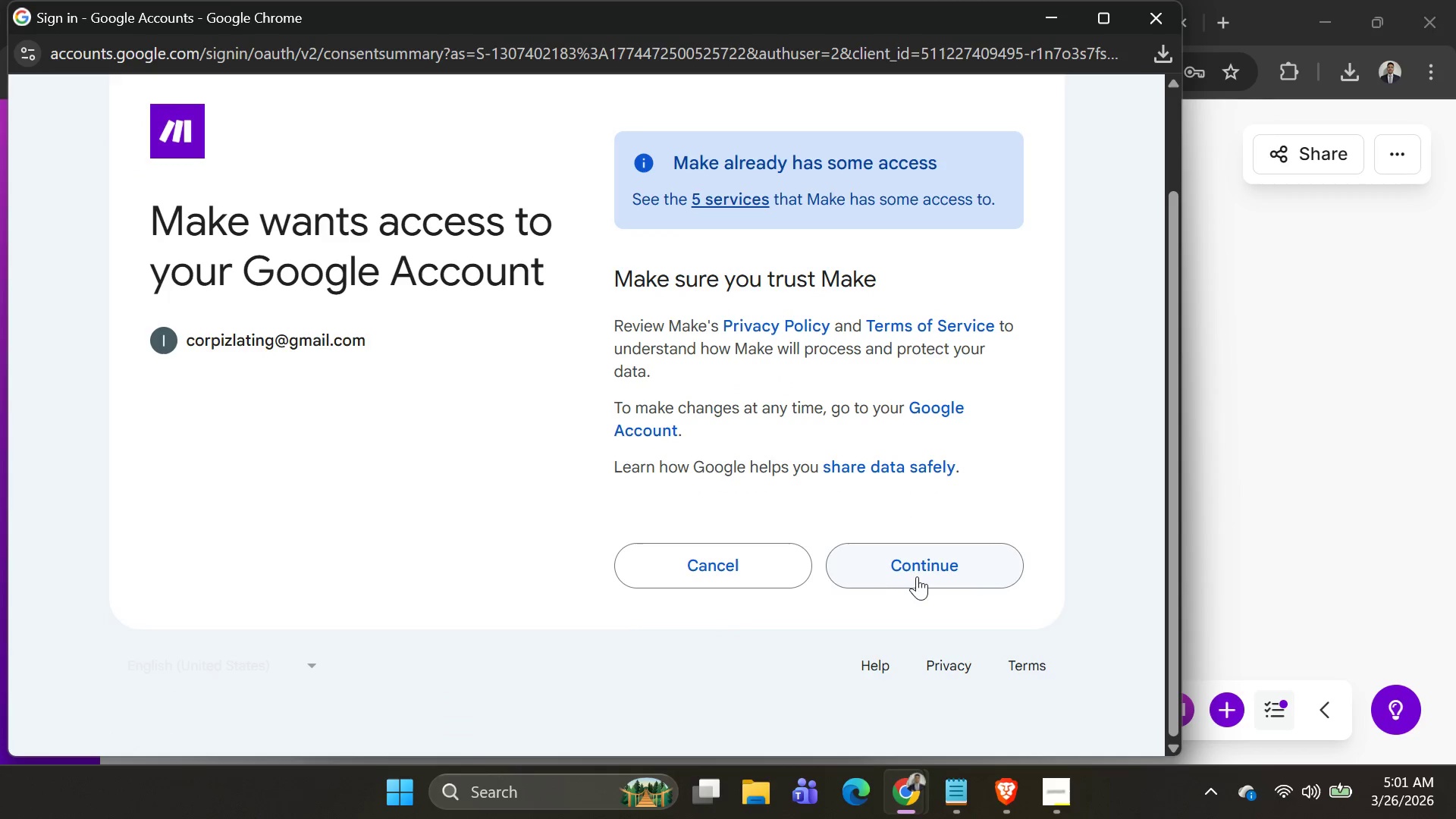 
left_click([905, 570])
 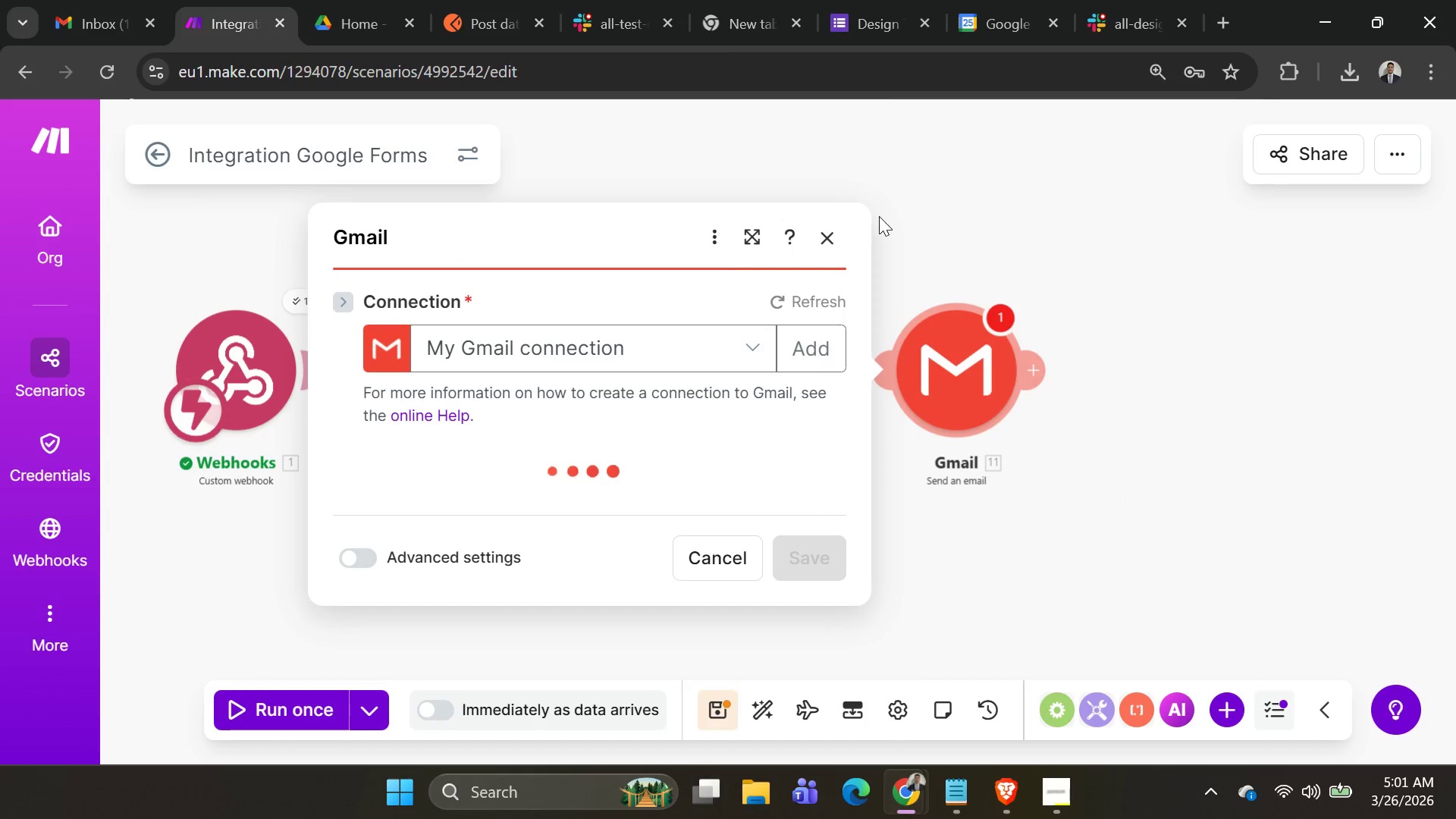 
scroll: coordinate [1082, 502], scroll_direction: down, amount: 3.0
 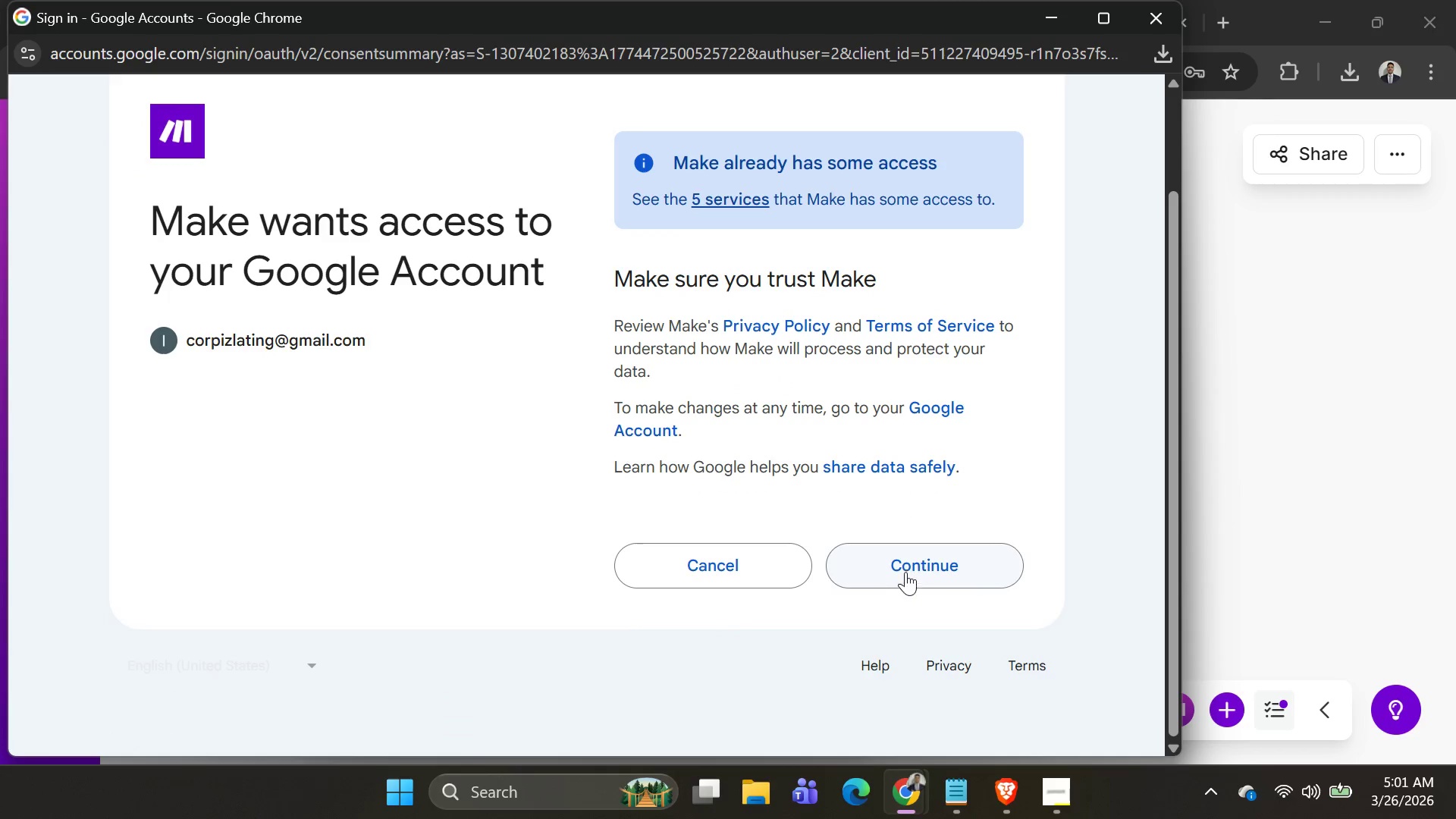 
wait(7.05)
 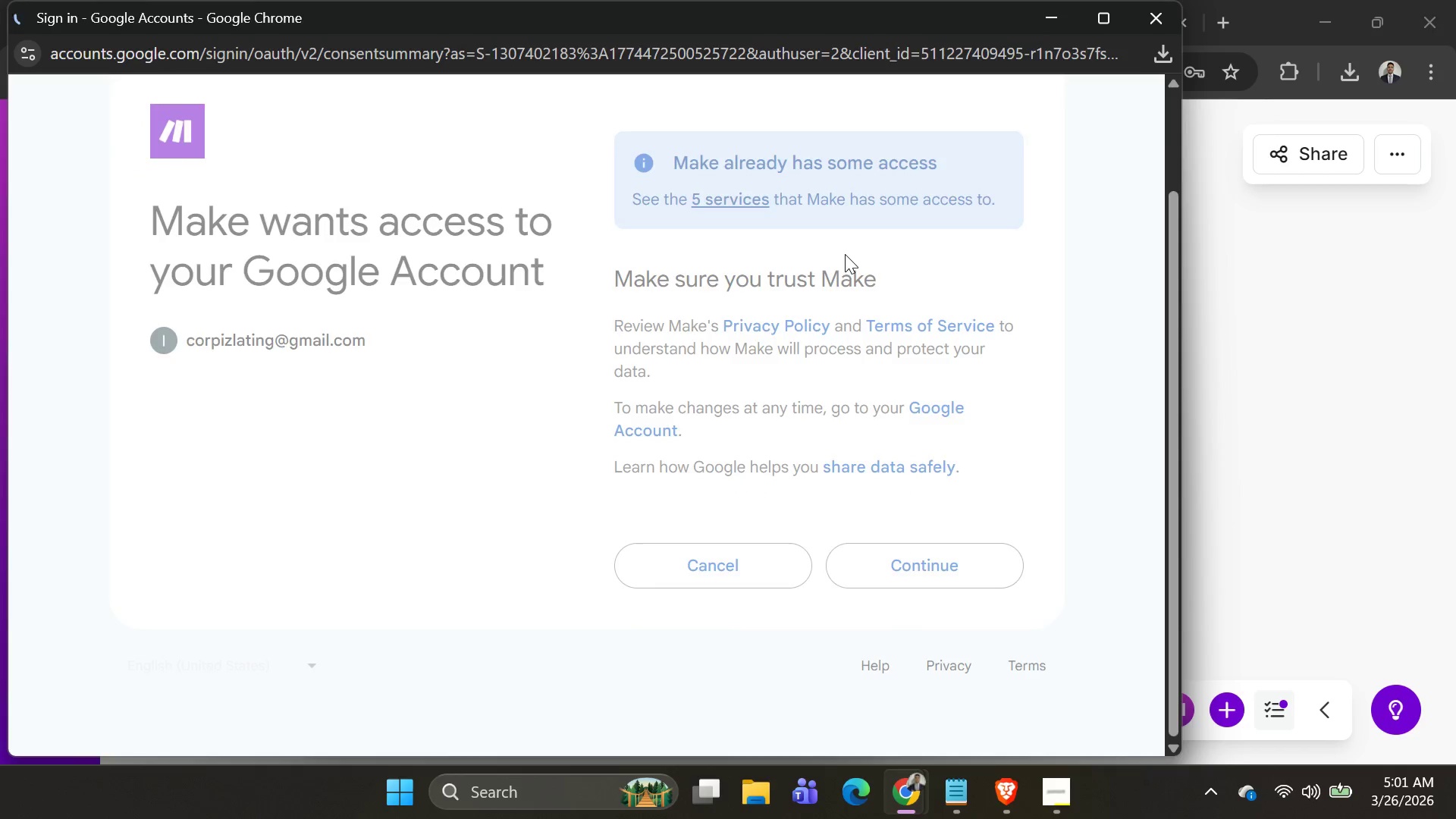 
scroll: coordinate [834, 403], scroll_direction: down, amount: 2.0
 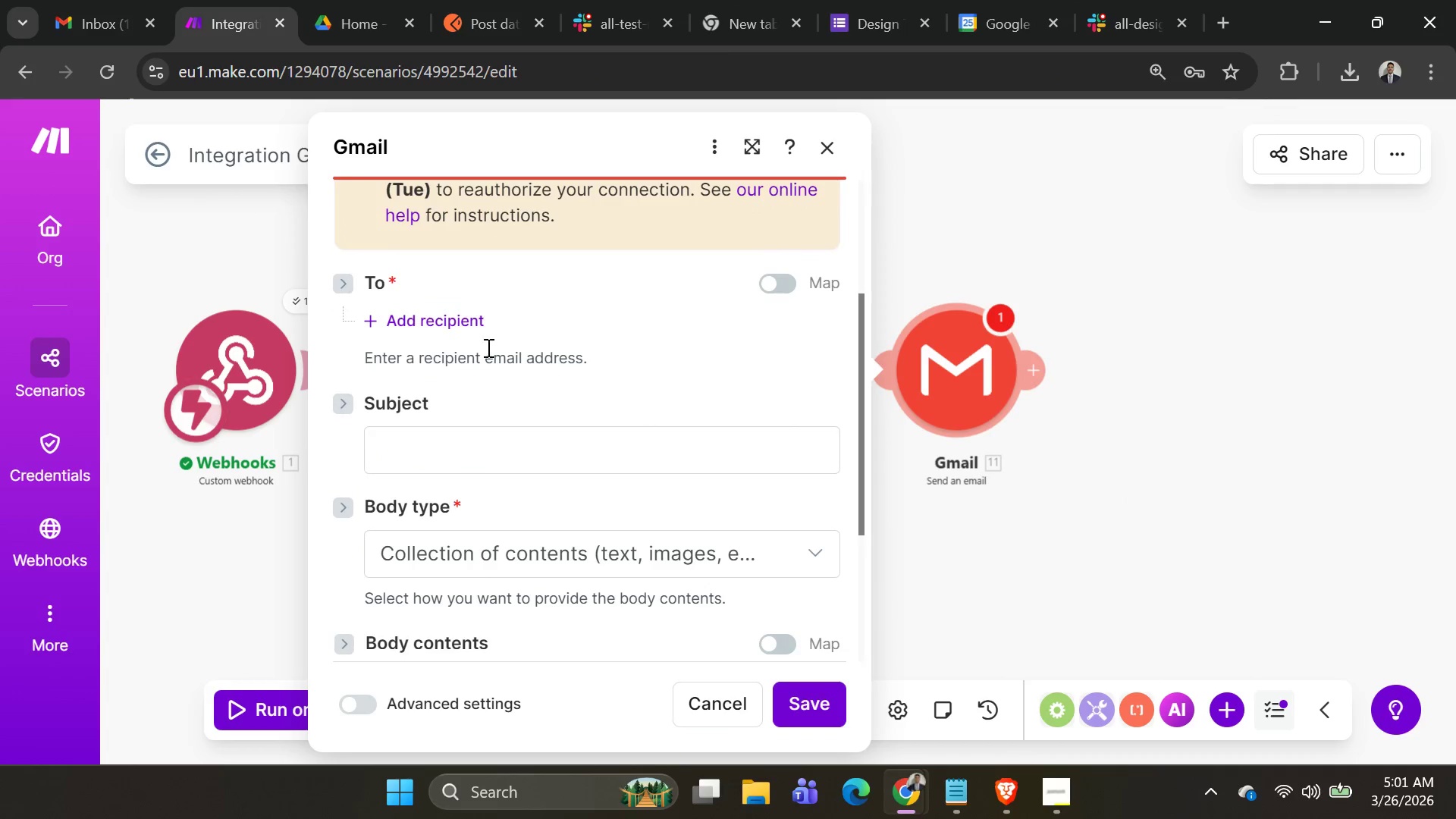 
mouse_move([486, 336])
 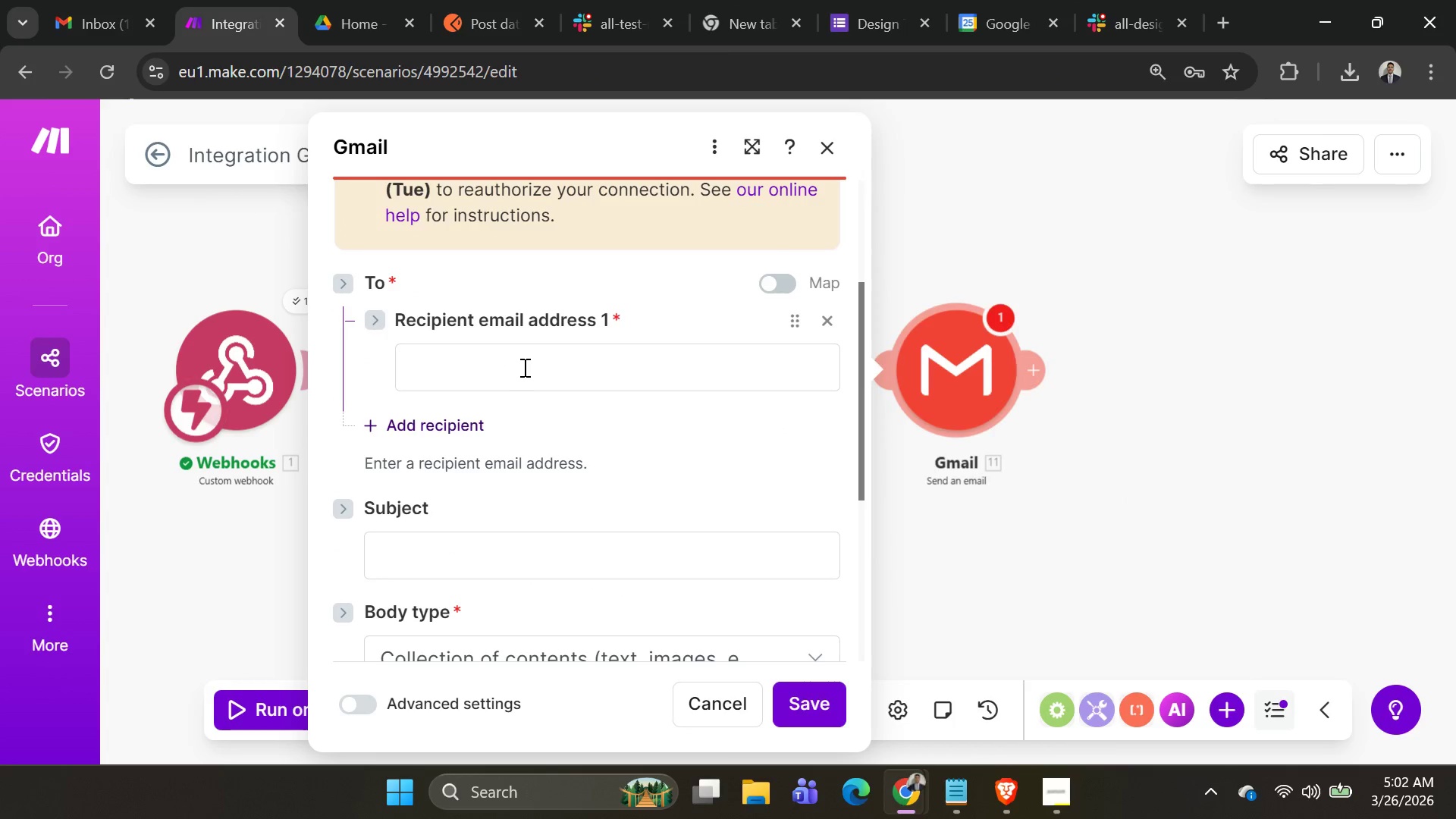 
left_click([523, 367])
 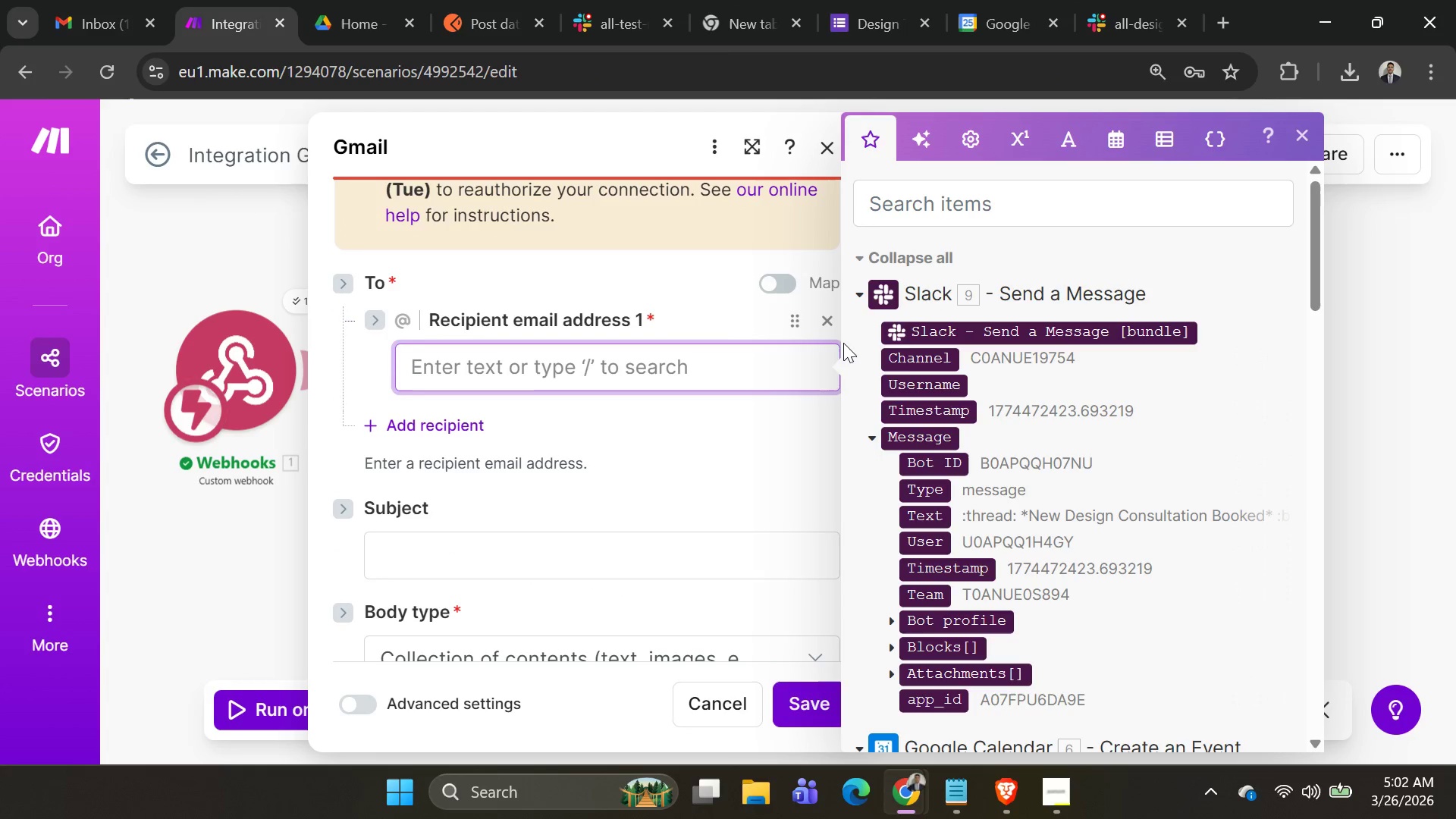 
scroll: coordinate [983, 369], scroll_direction: down, amount: 3.0
 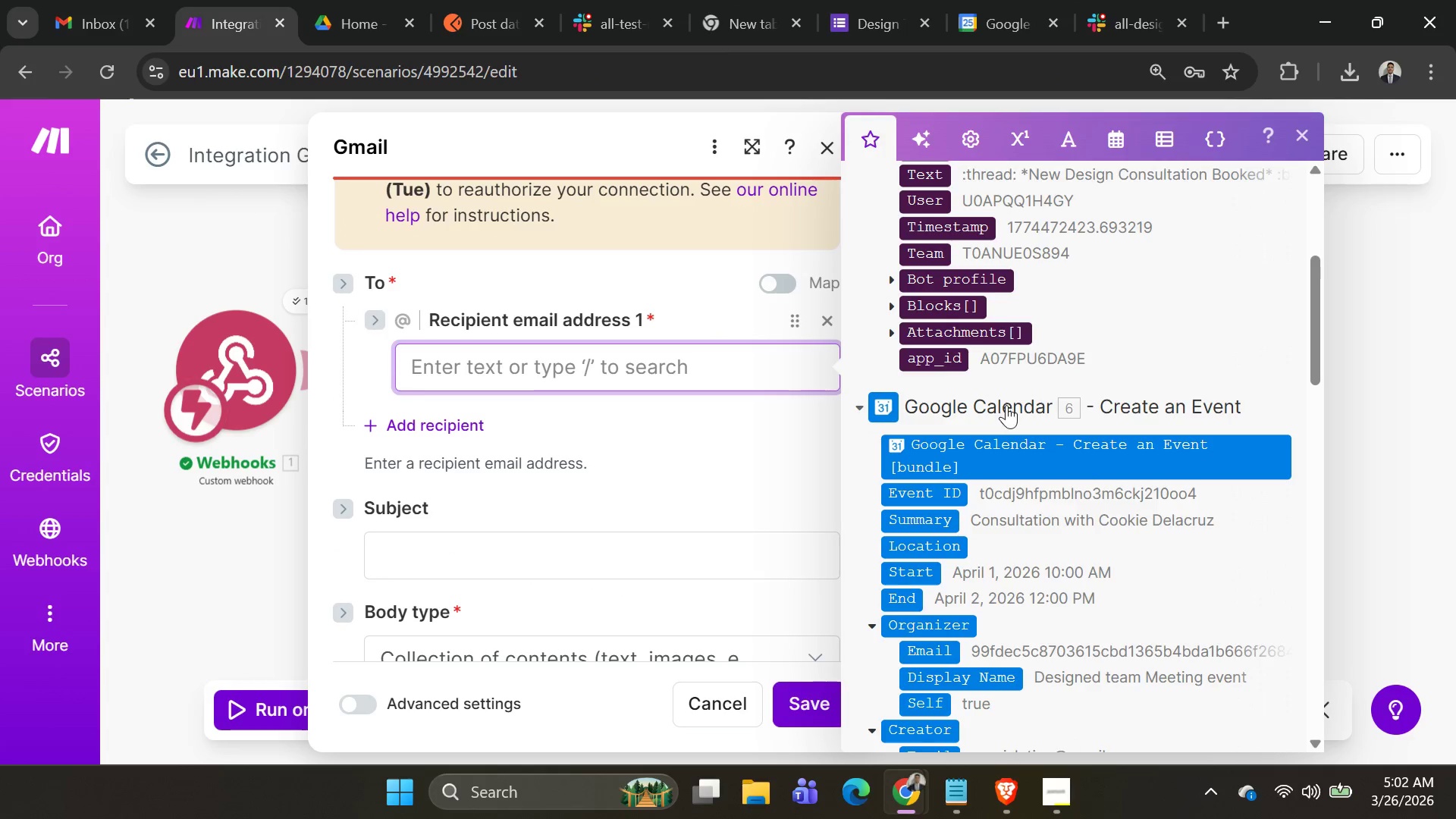 
scroll: coordinate [1007, 400], scroll_direction: up, amount: 3.0
 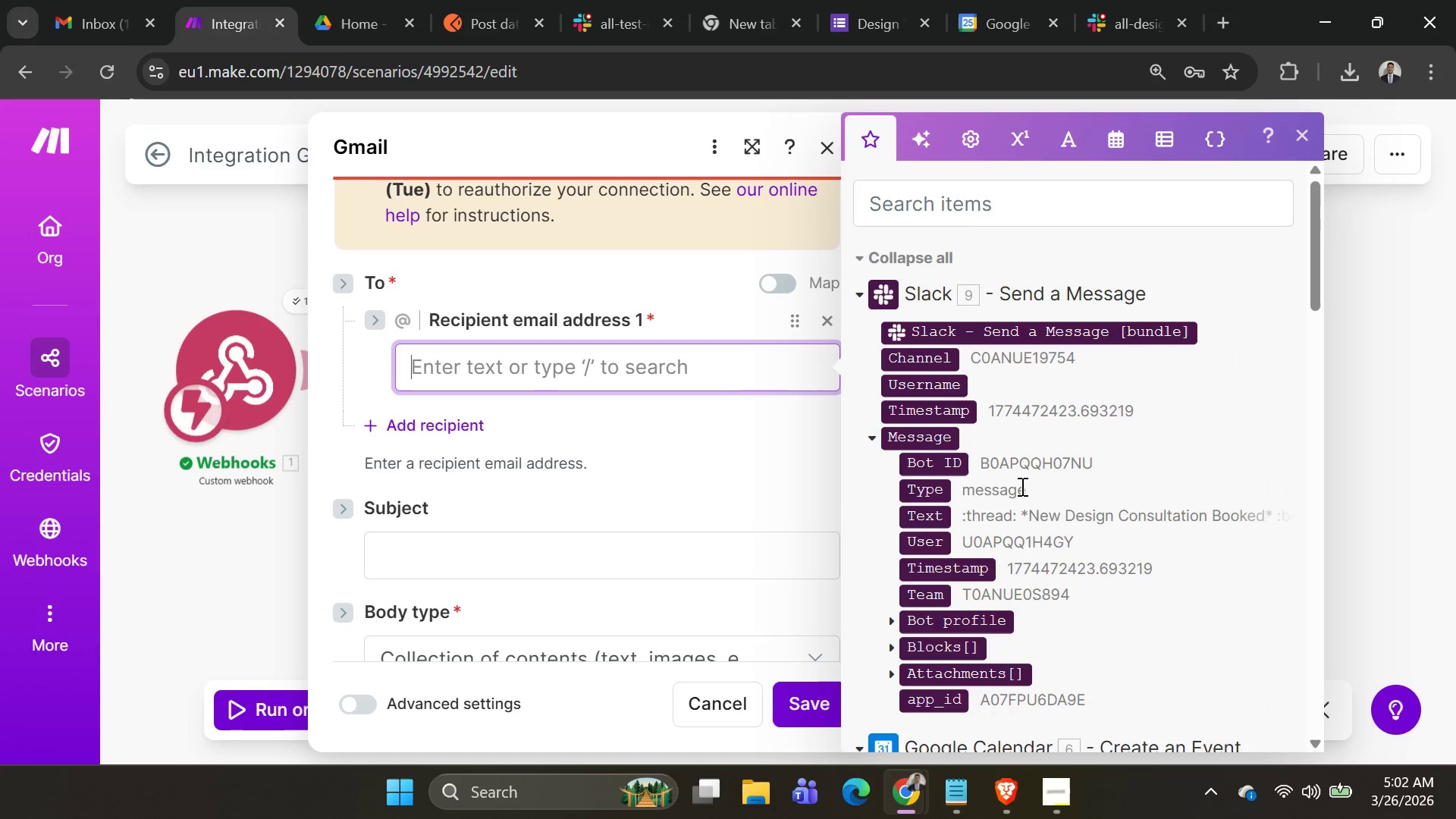 
scroll: coordinate [998, 421], scroll_direction: down, amount: 23.0
 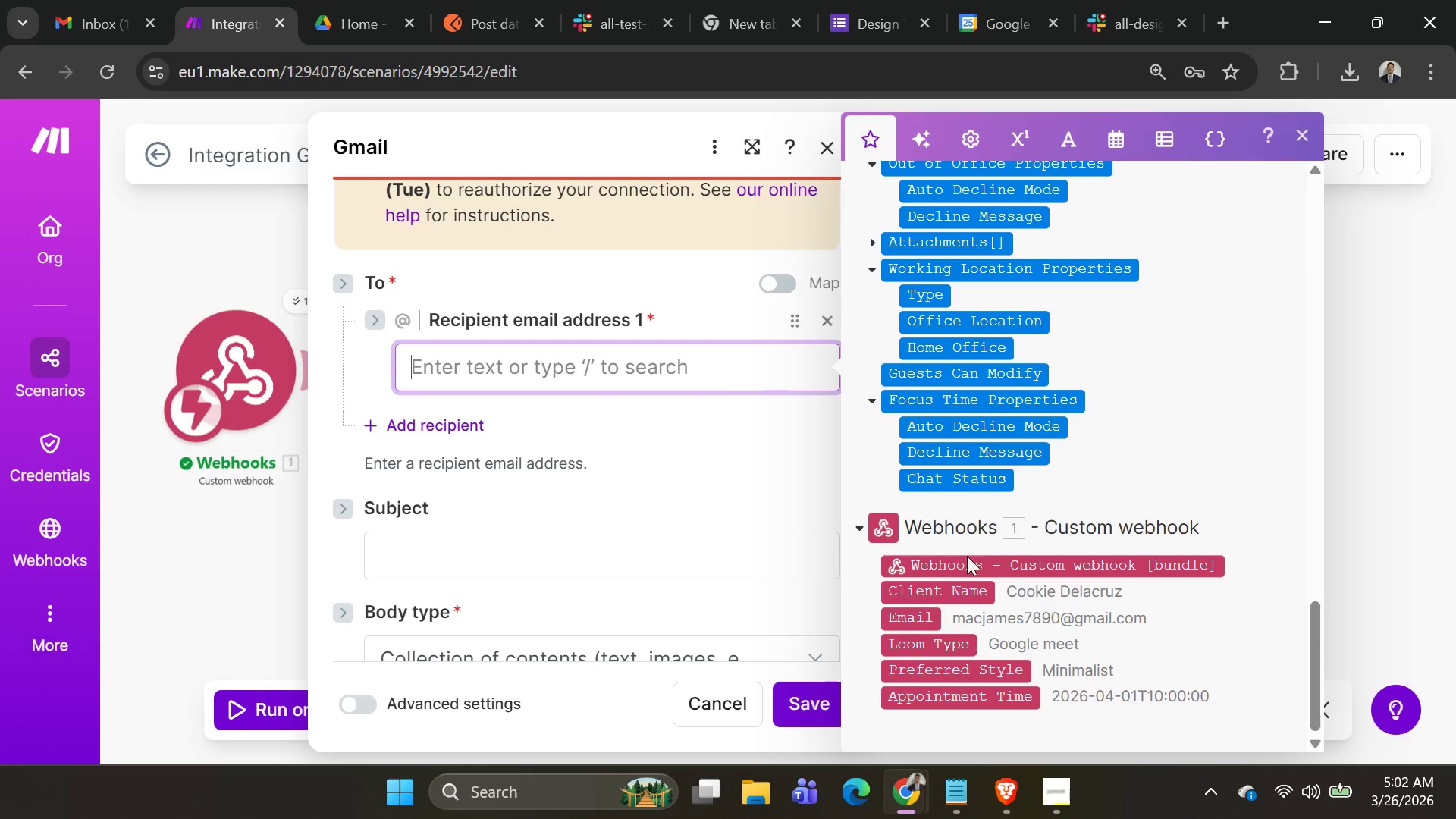 
mouse_move([953, 603])
 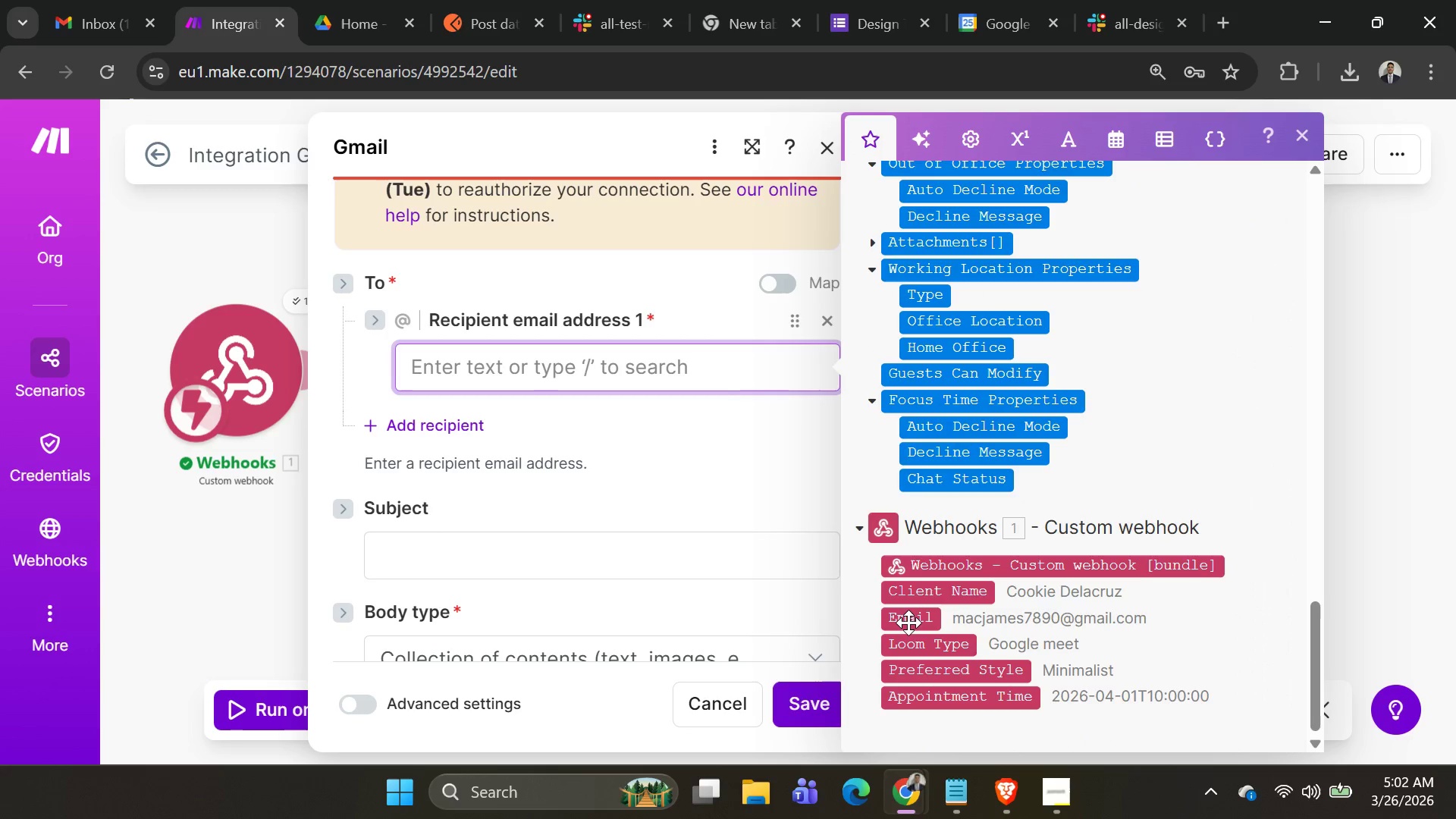 
left_click([909, 619])
 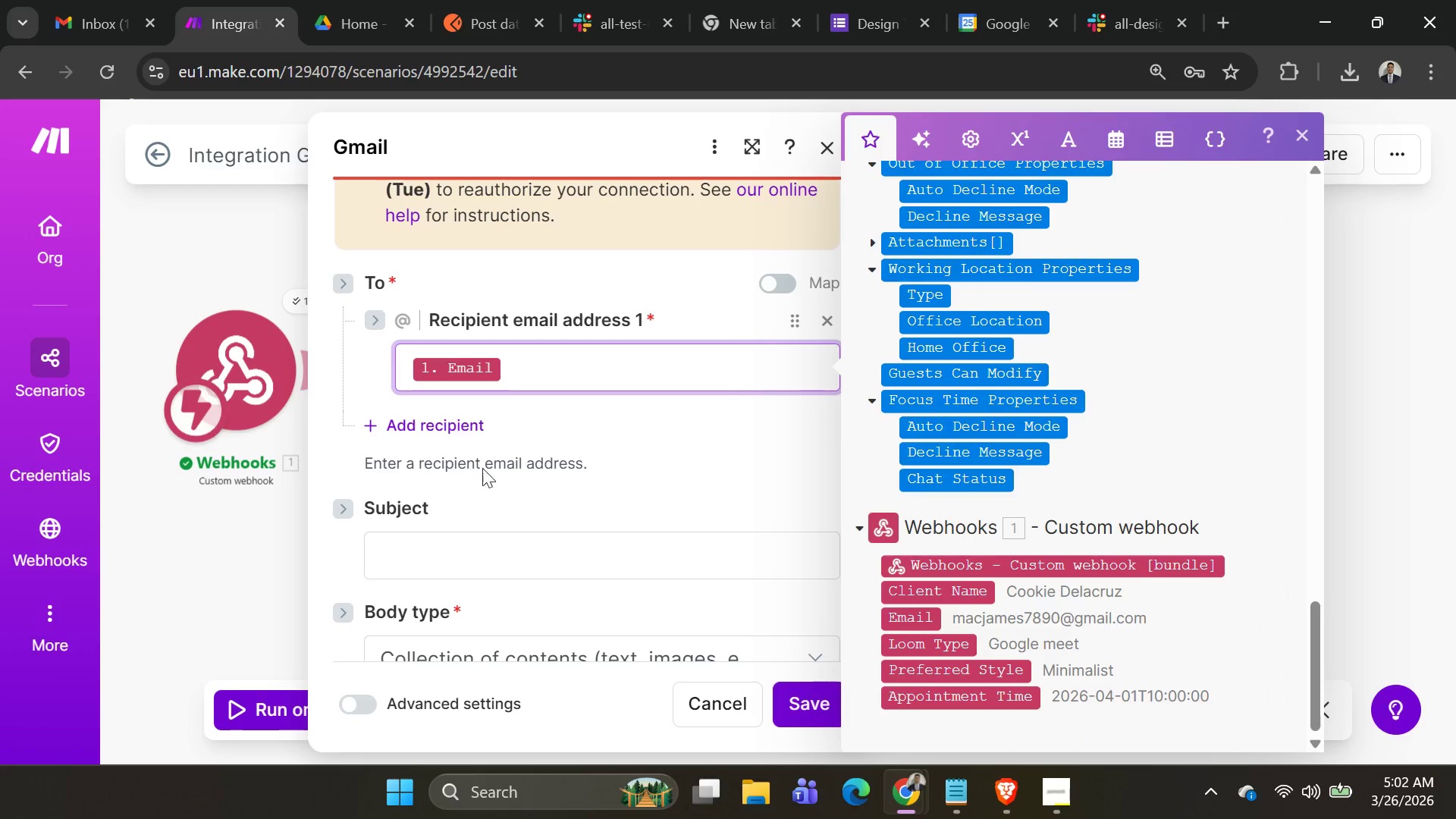 
left_click([424, 420])
 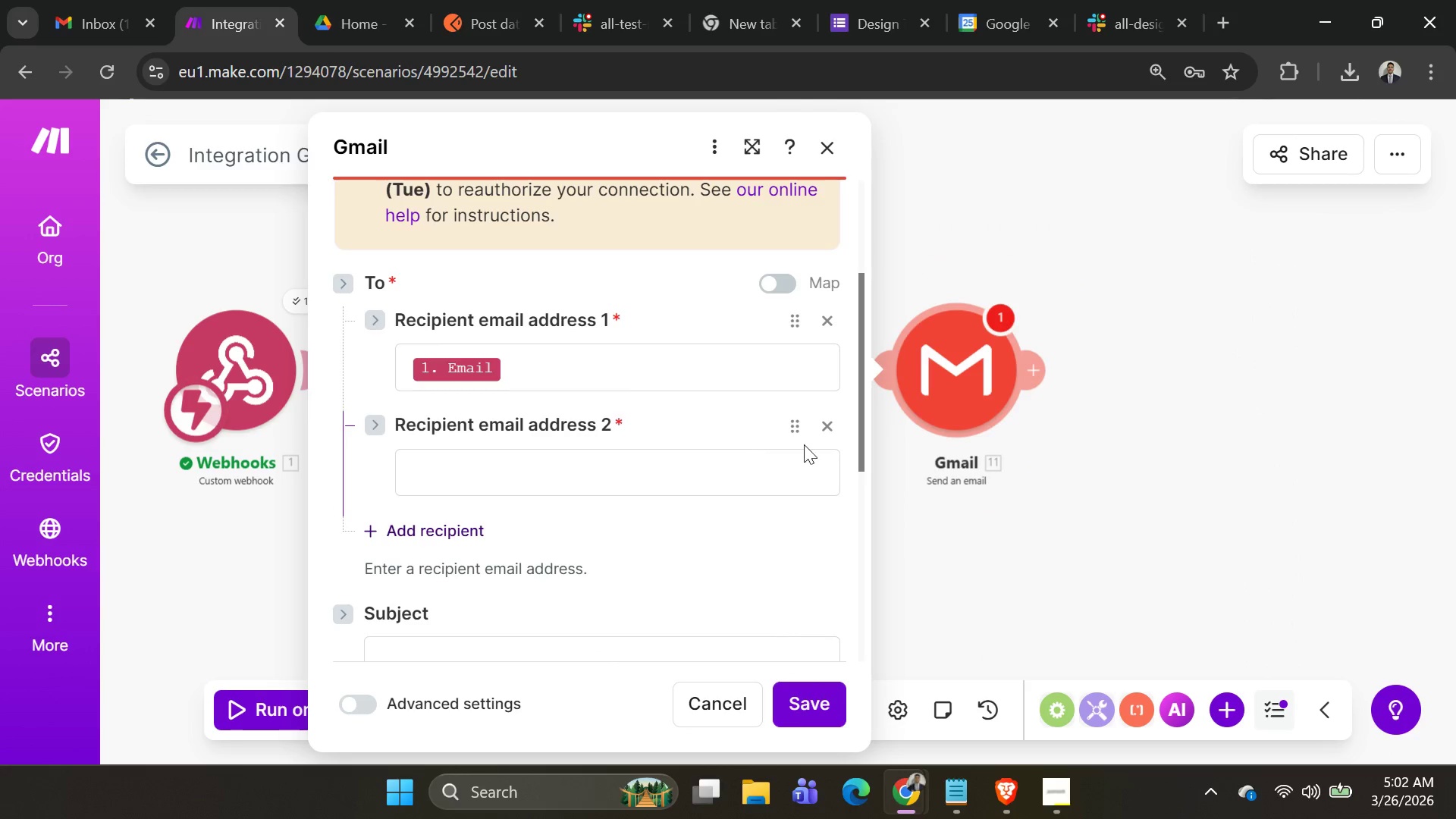 
left_click([828, 428])
 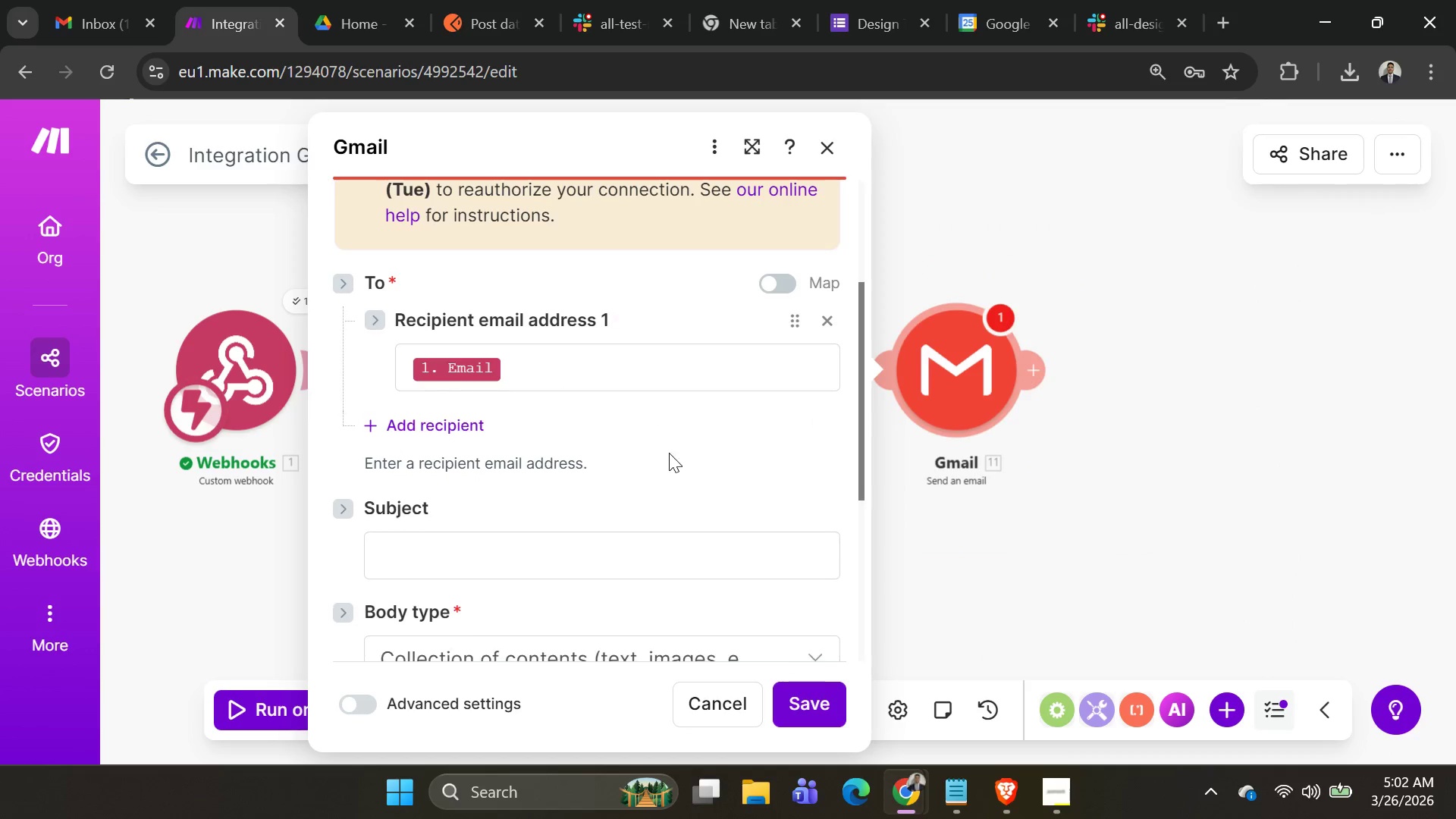 
scroll: coordinate [652, 443], scroll_direction: none, amount: 0.0
 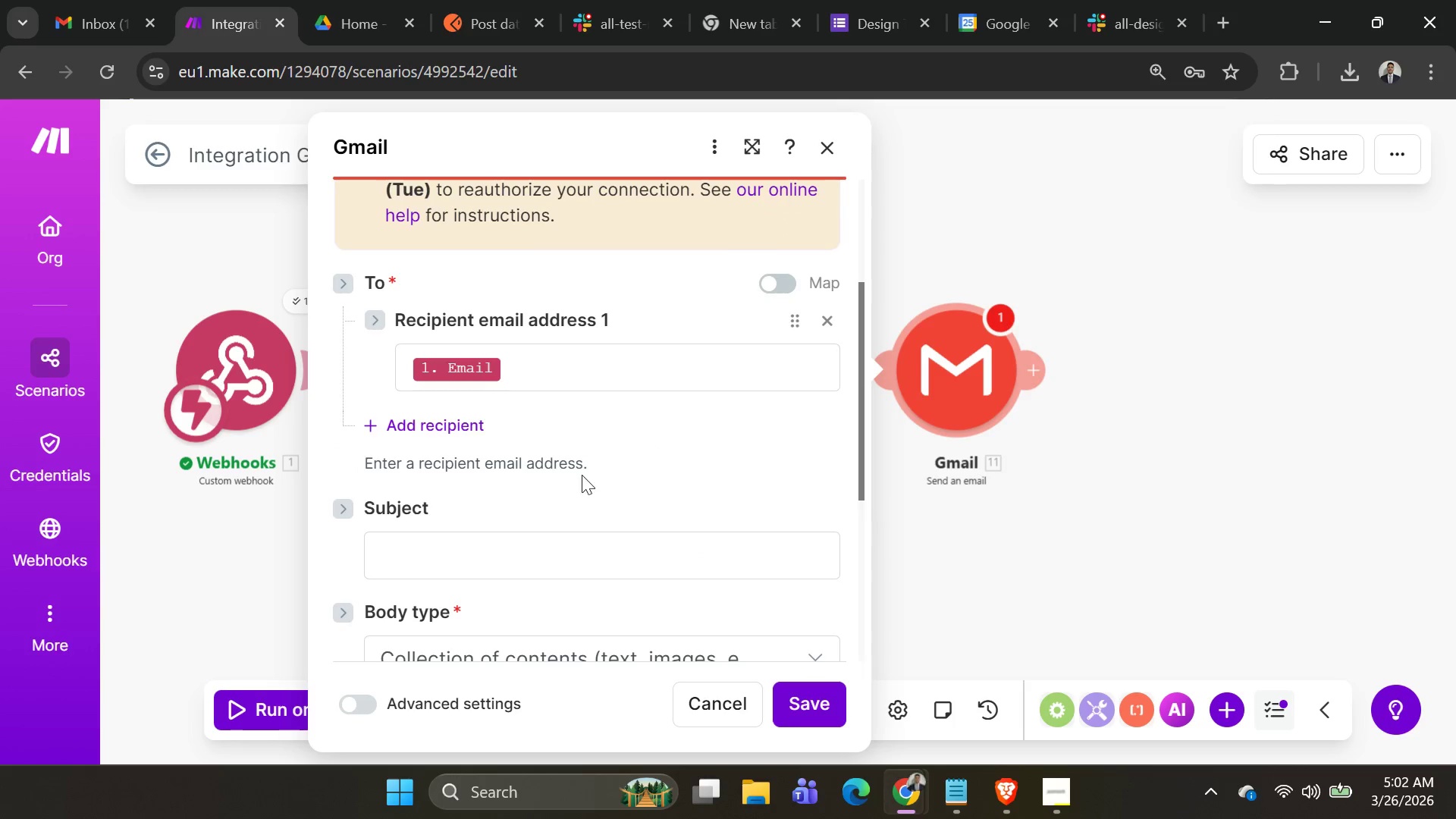 
scroll: coordinate [578, 454], scroll_direction: down, amount: 1.0
 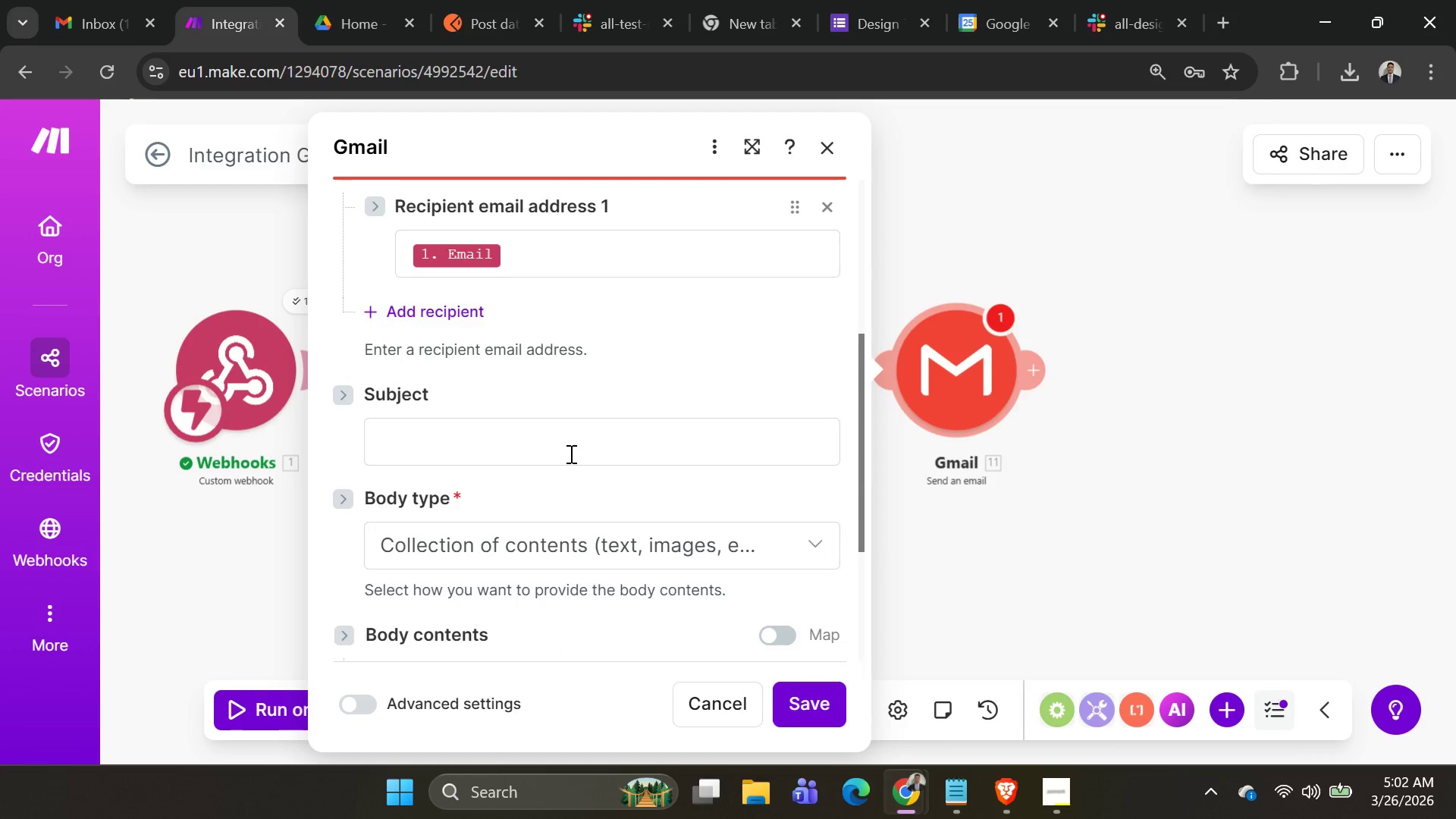 
left_click([567, 453])
 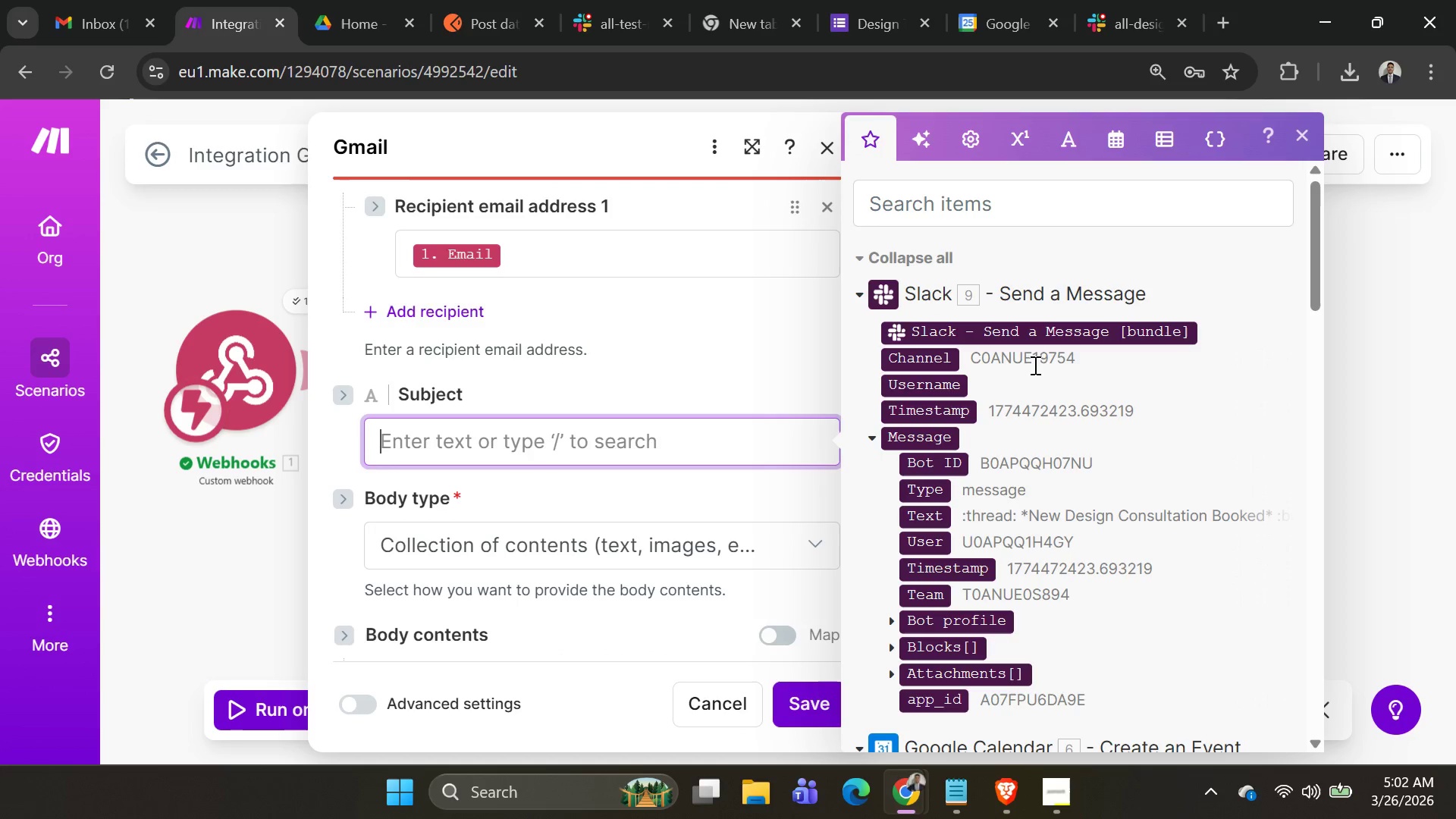 
scroll: coordinate [568, 325], scroll_direction: down, amount: 2.0
 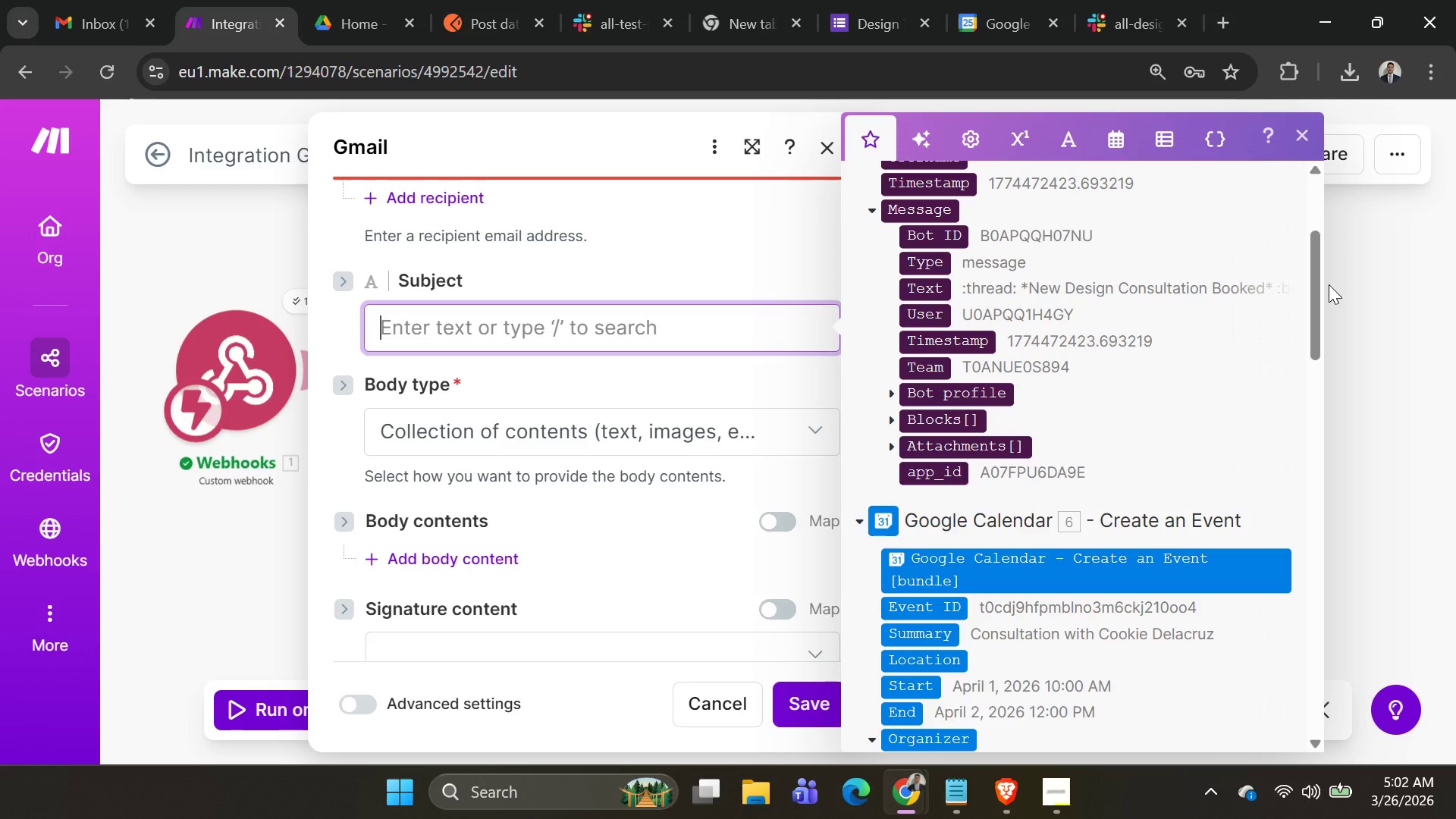 
wait(31.75)
 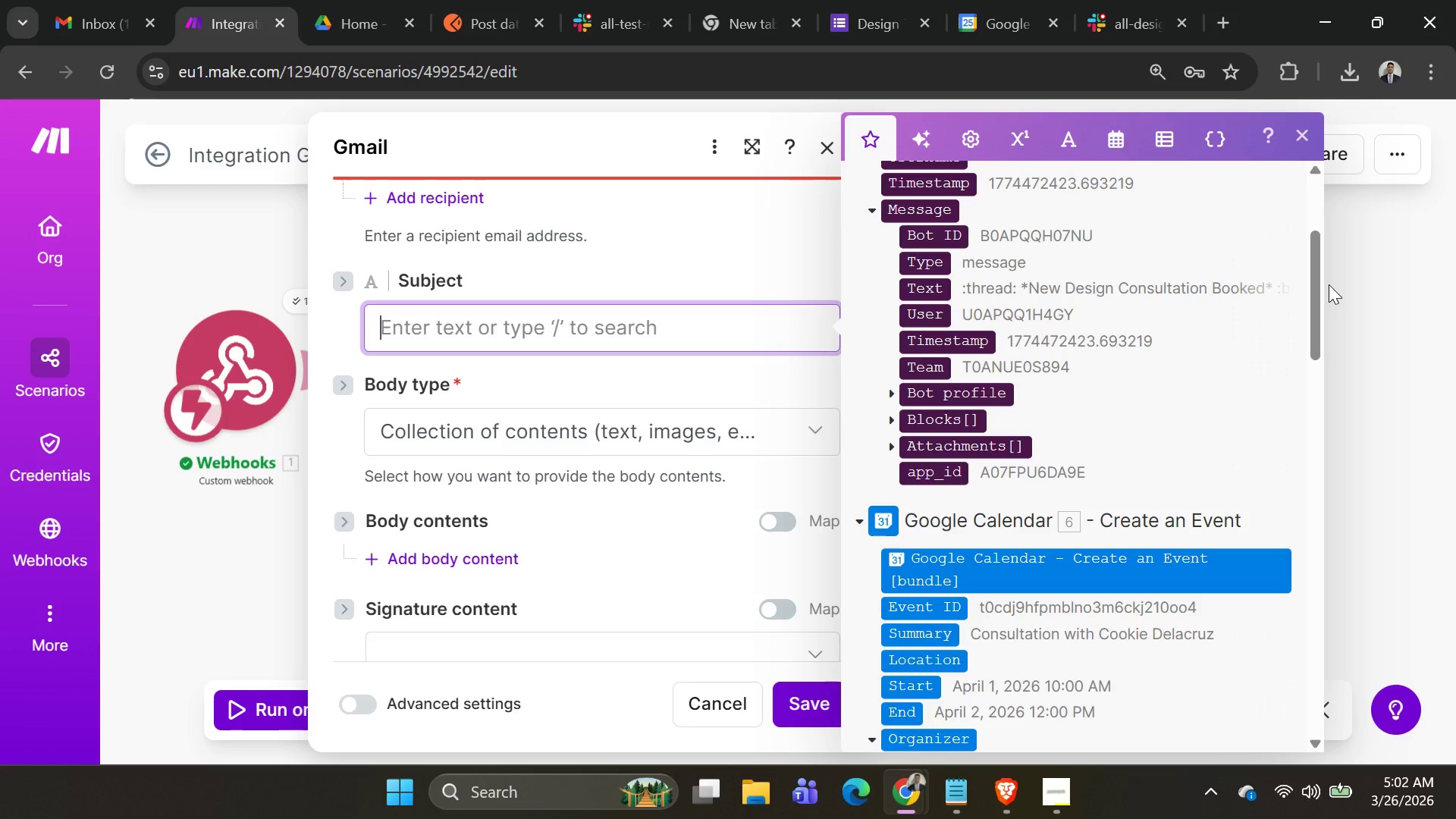 
key(Alt+AltLeft)
 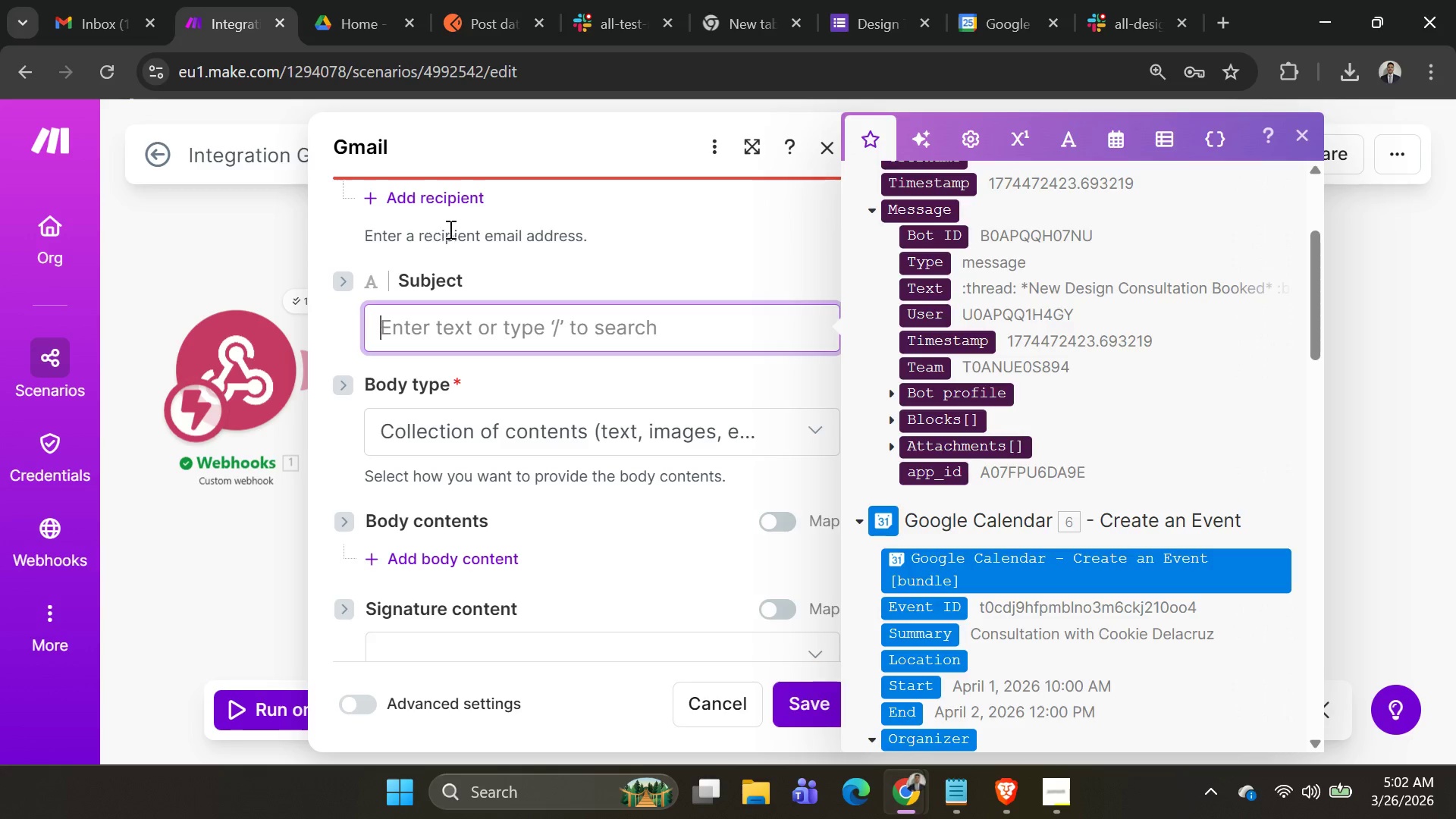 
key(Alt+Tab)